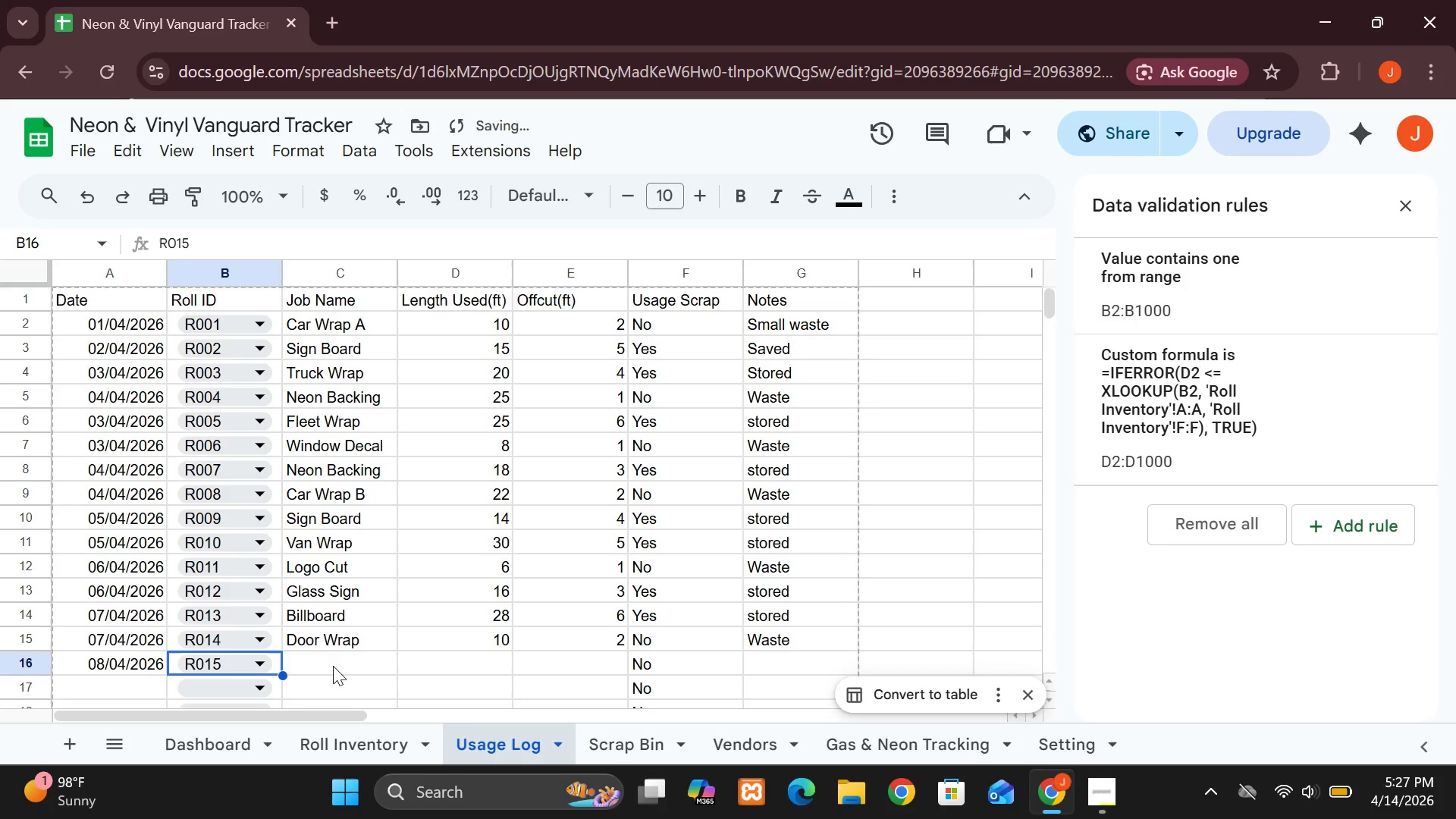 
left_click([333, 666])
 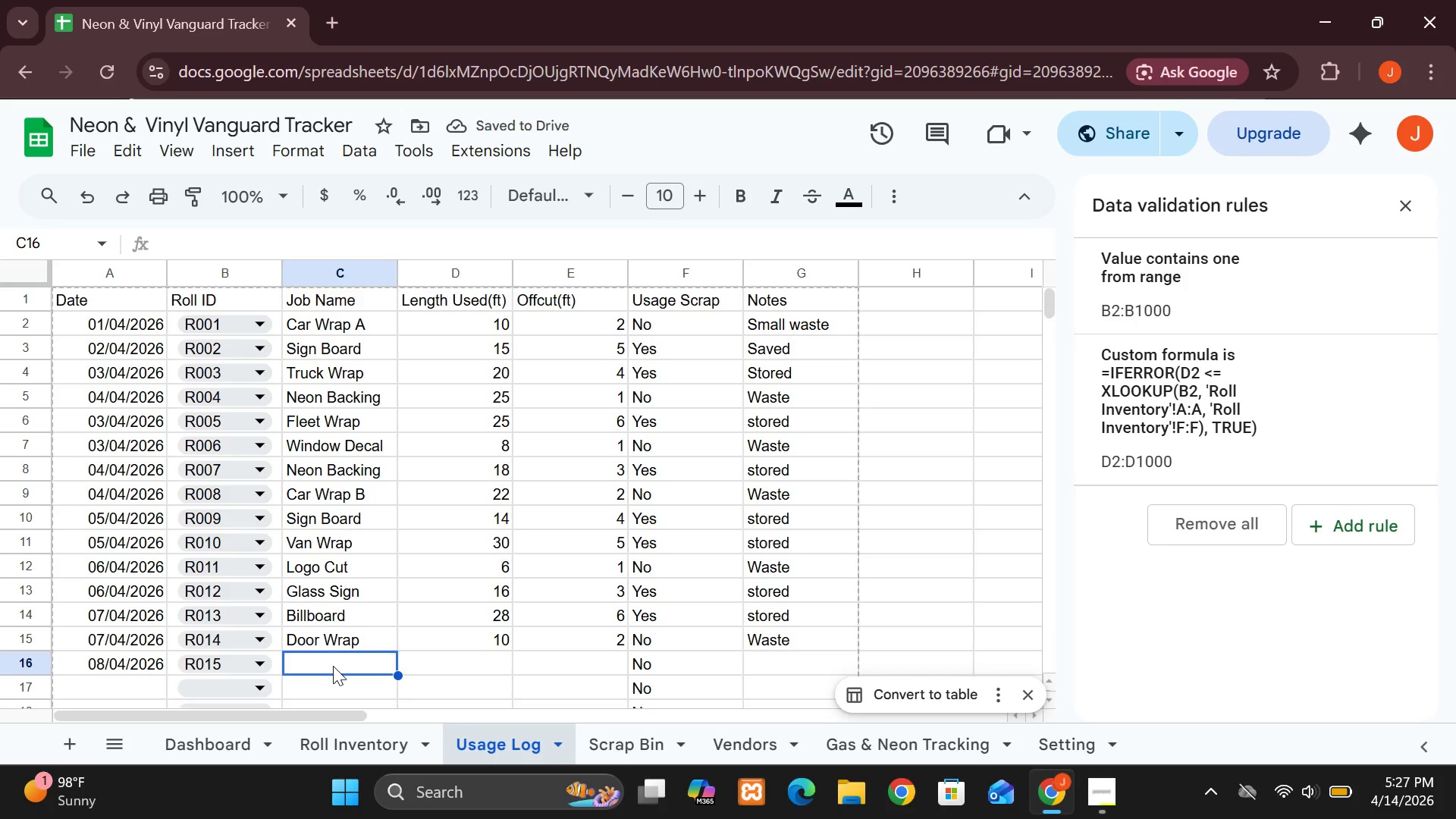 
key(CapsLock)
 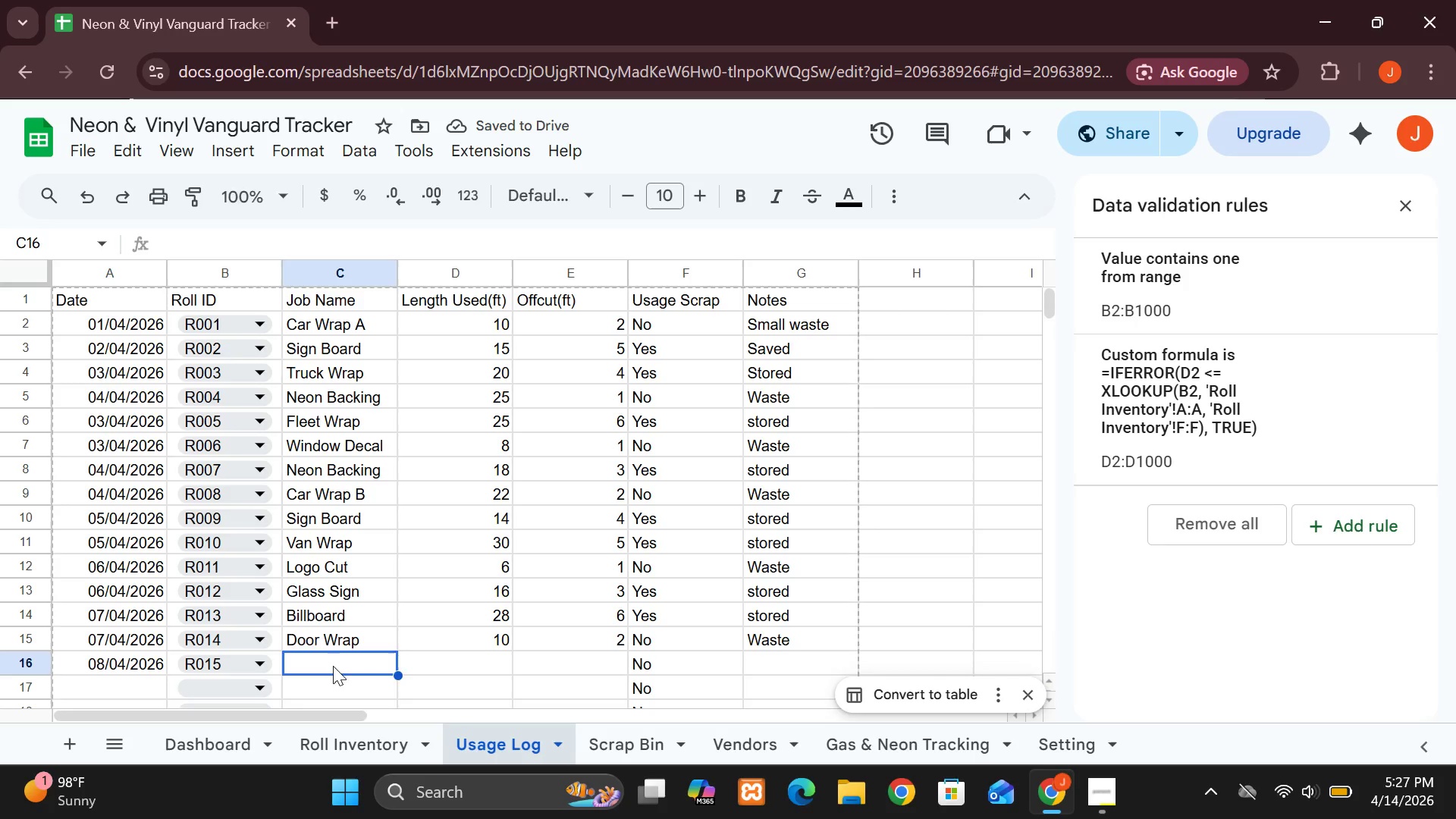 
key(T)
 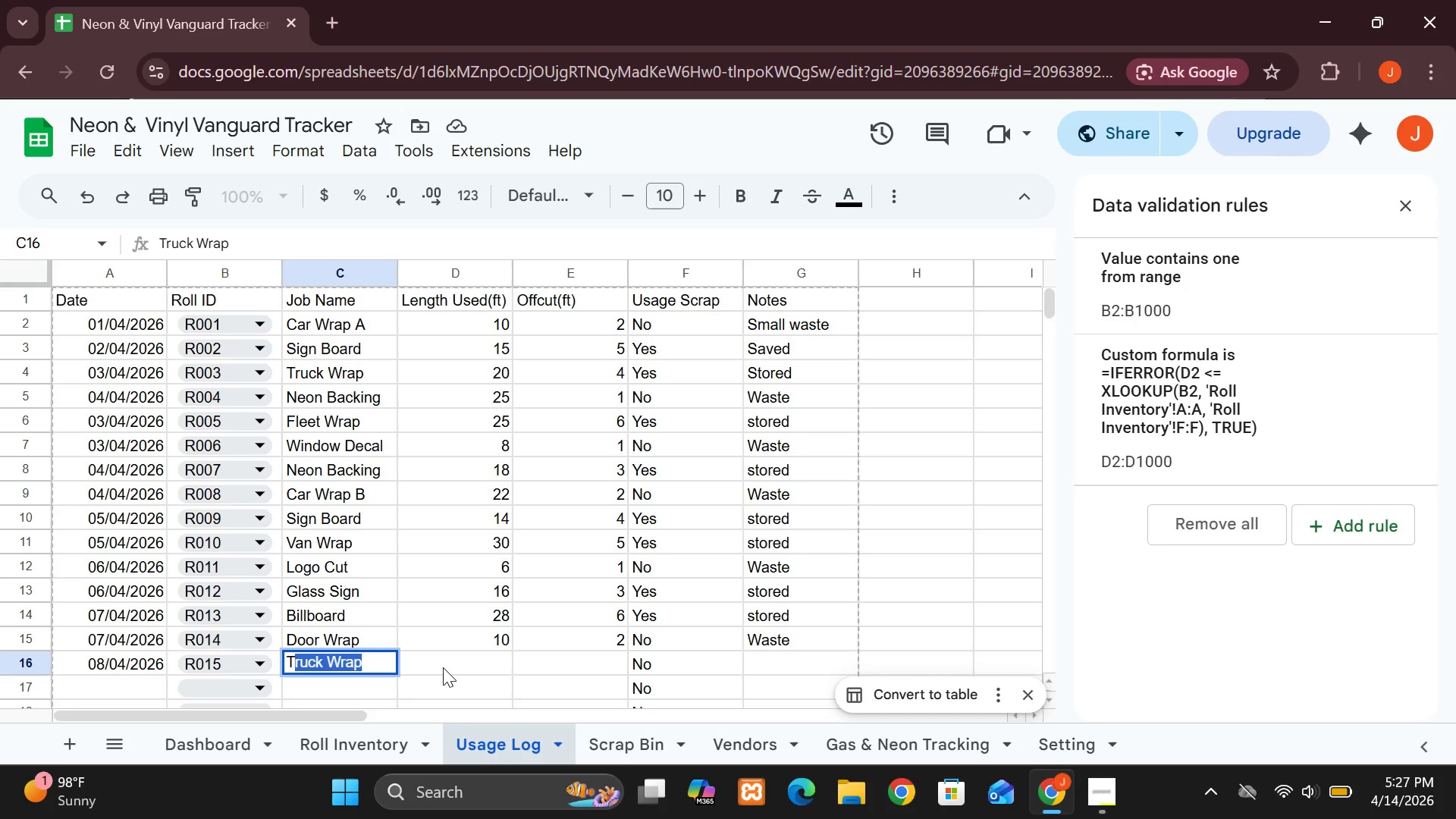 
left_click([443, 667])
 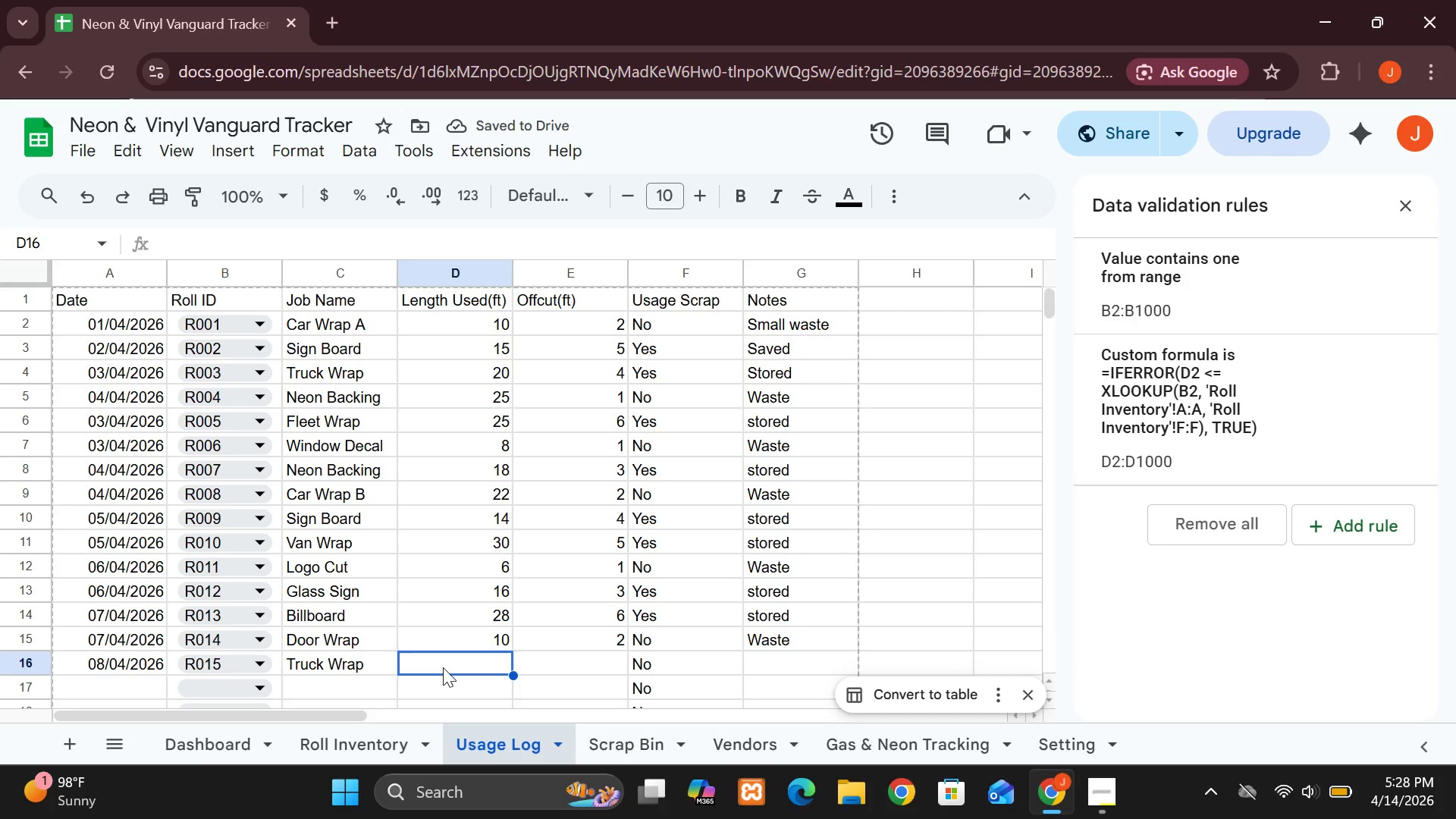 
type(24)
 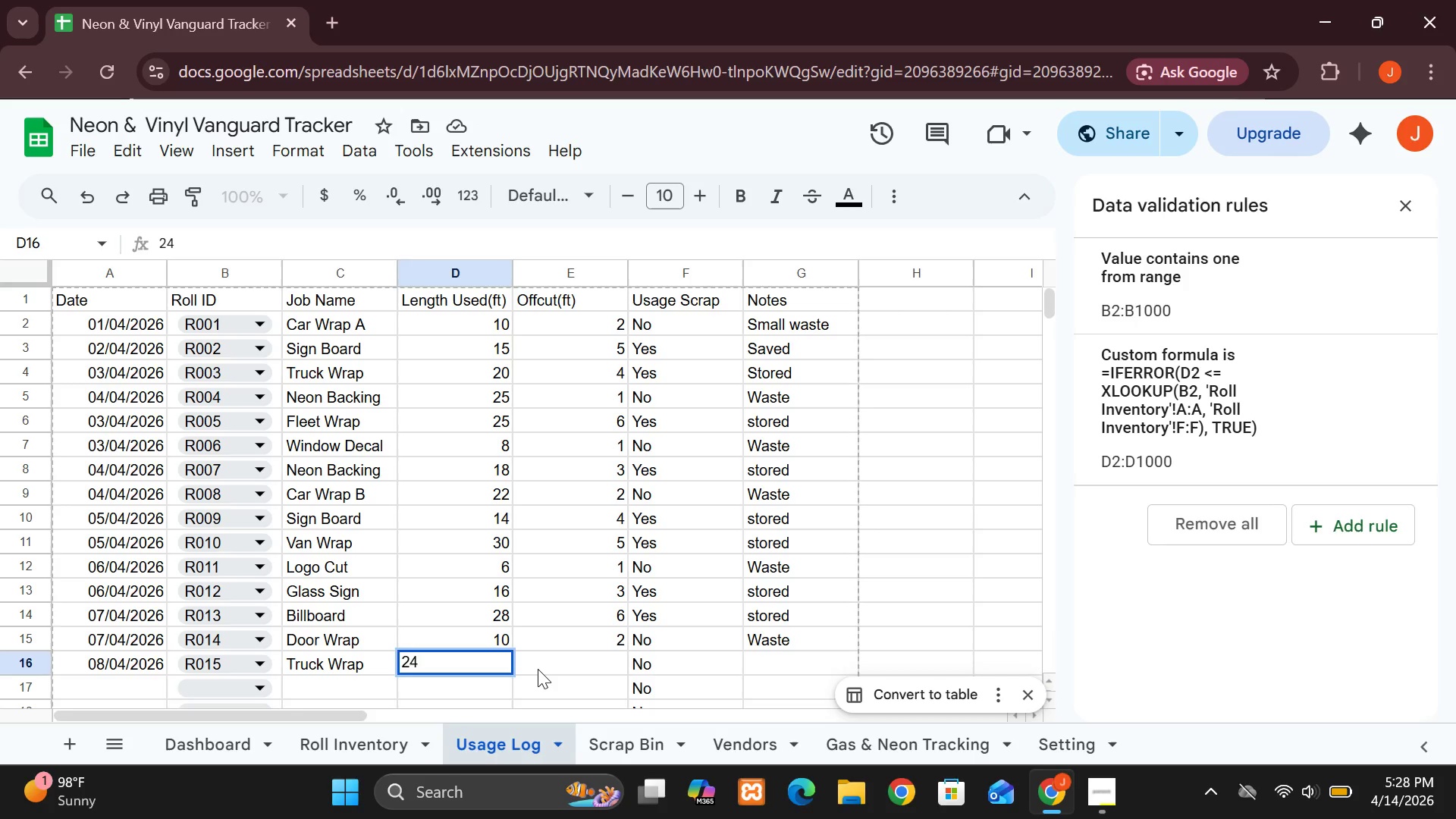 
left_click([538, 669])
 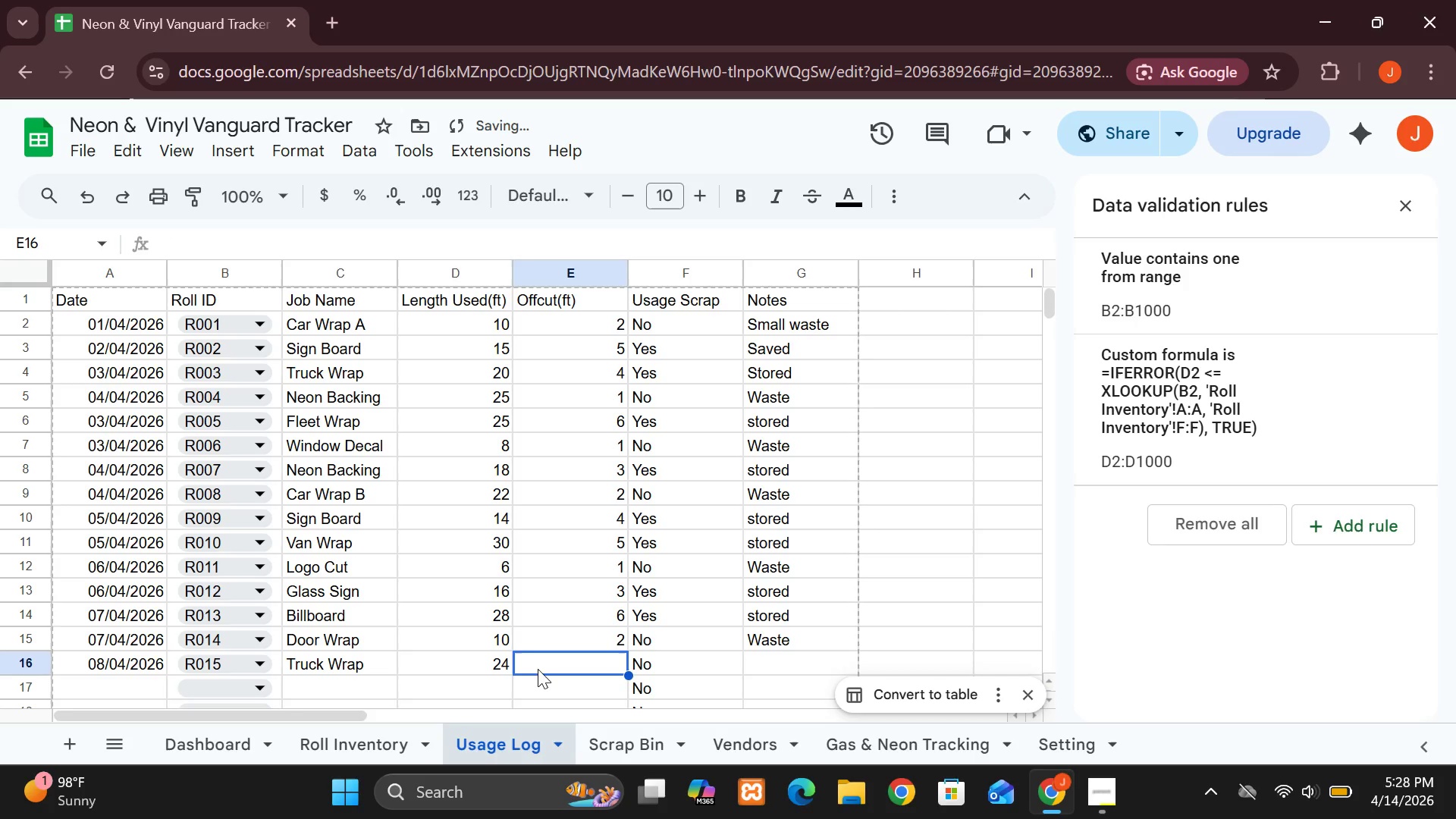 
key(5)
 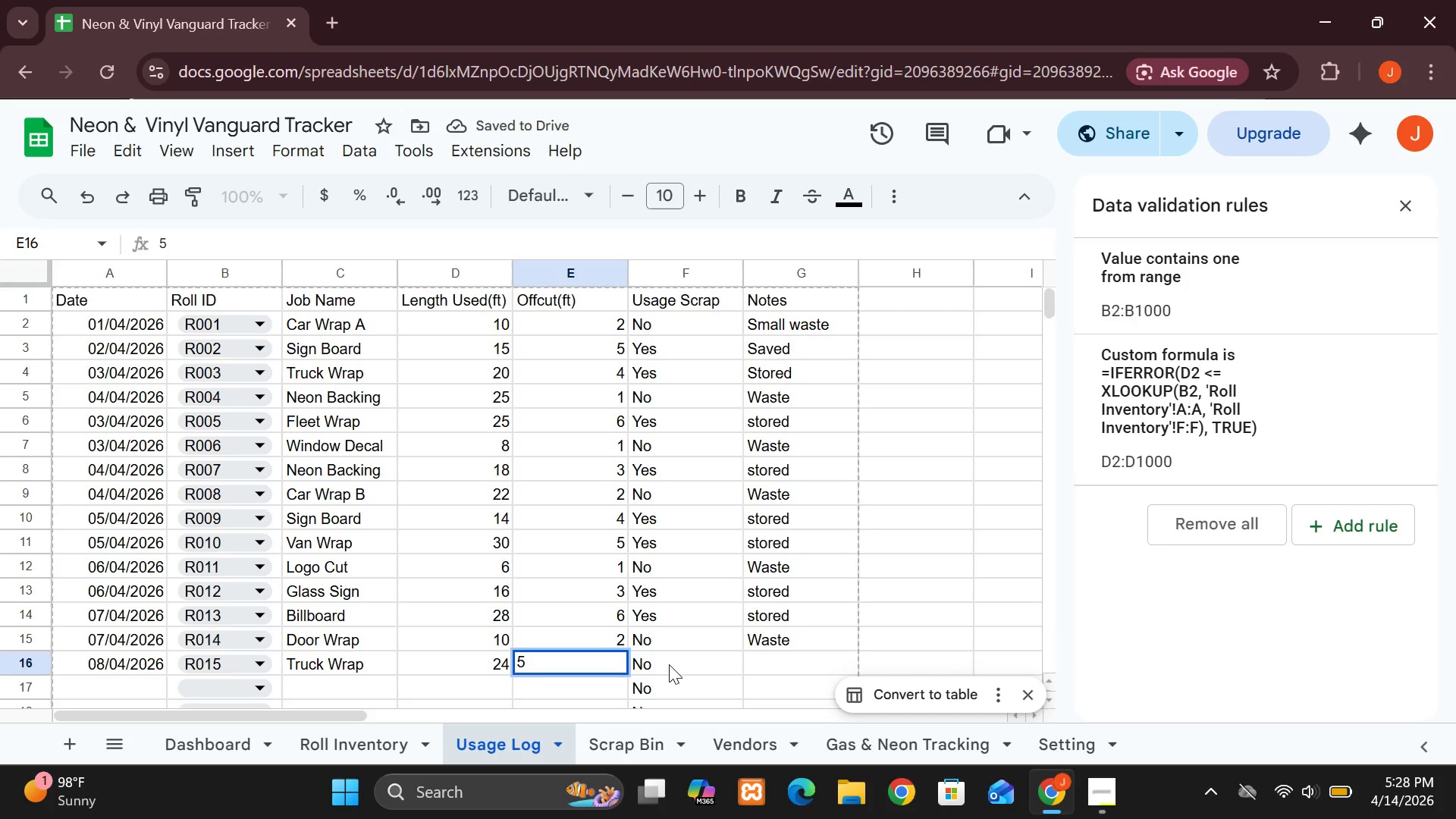 
left_click([669, 664])
 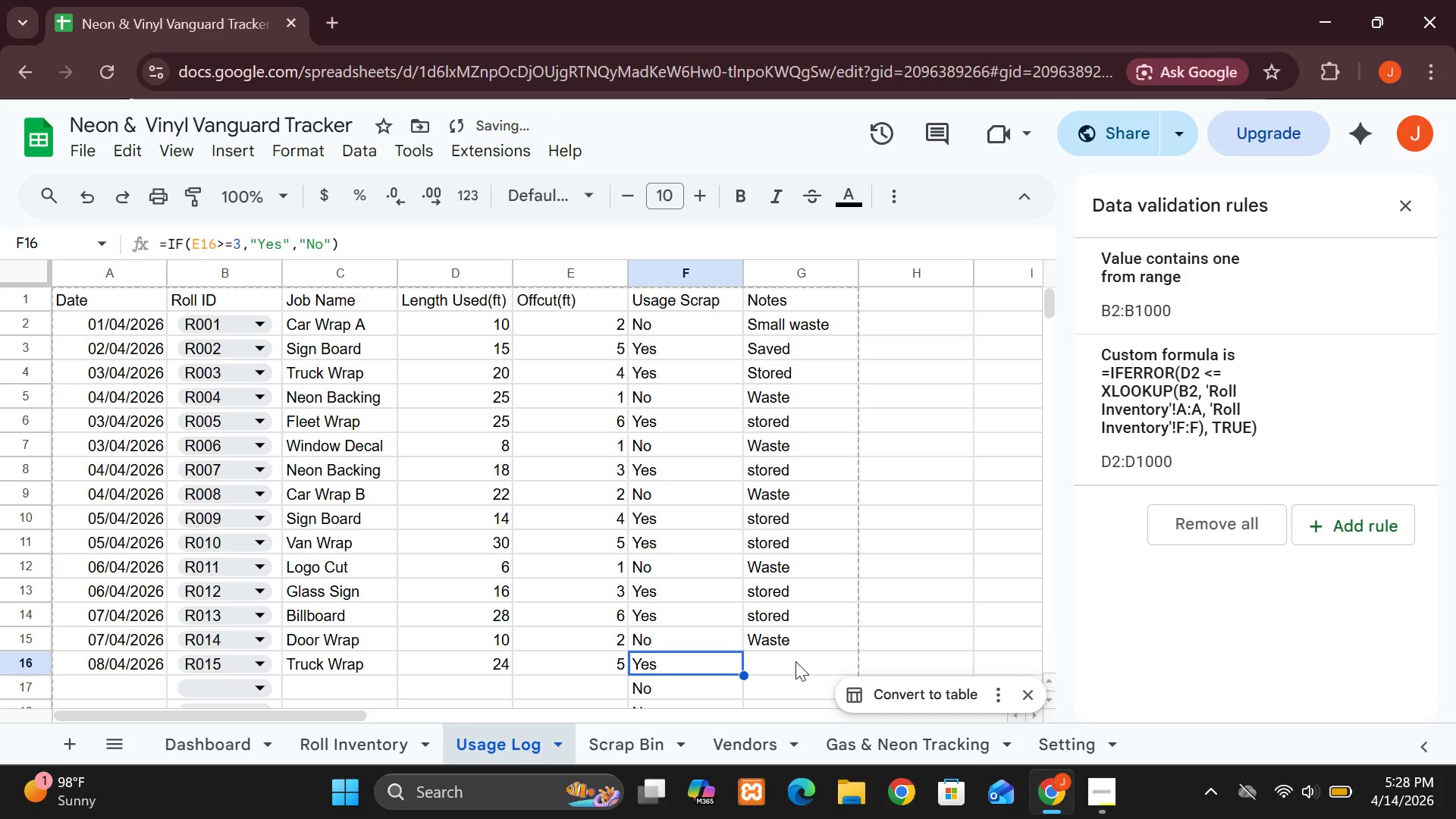 
left_click([795, 661])
 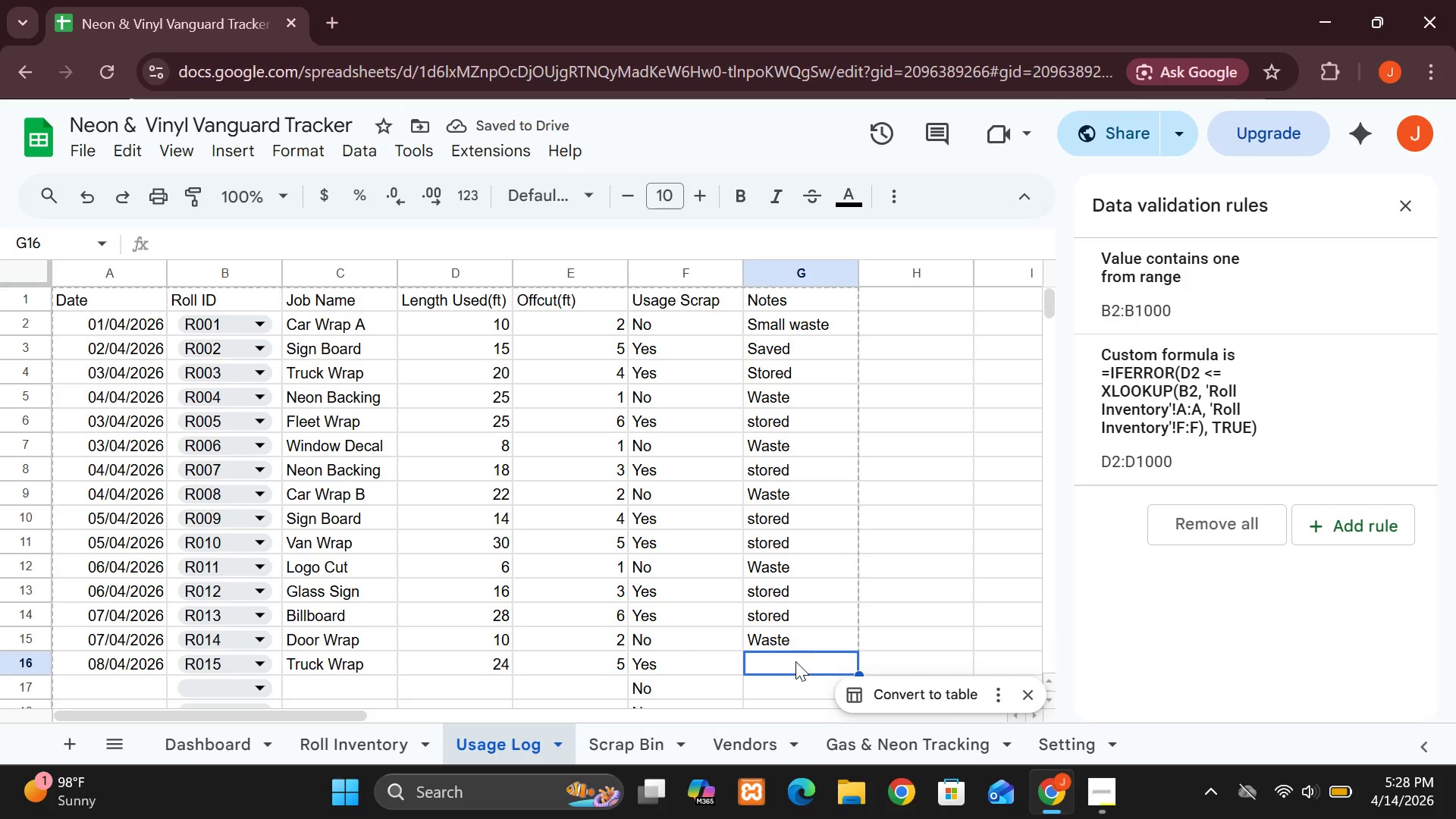 
key(S)
 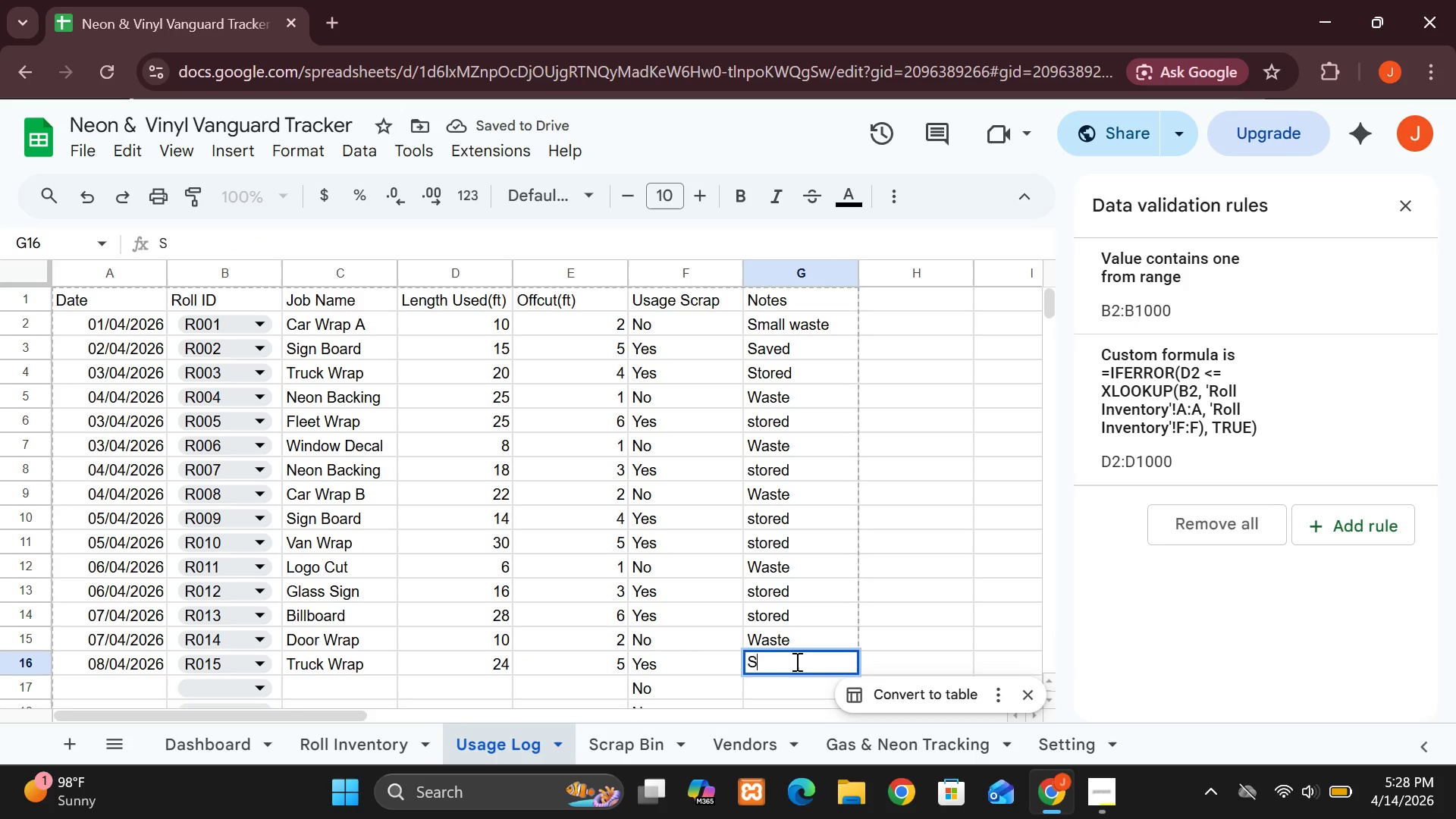 
key(CapsLock)
 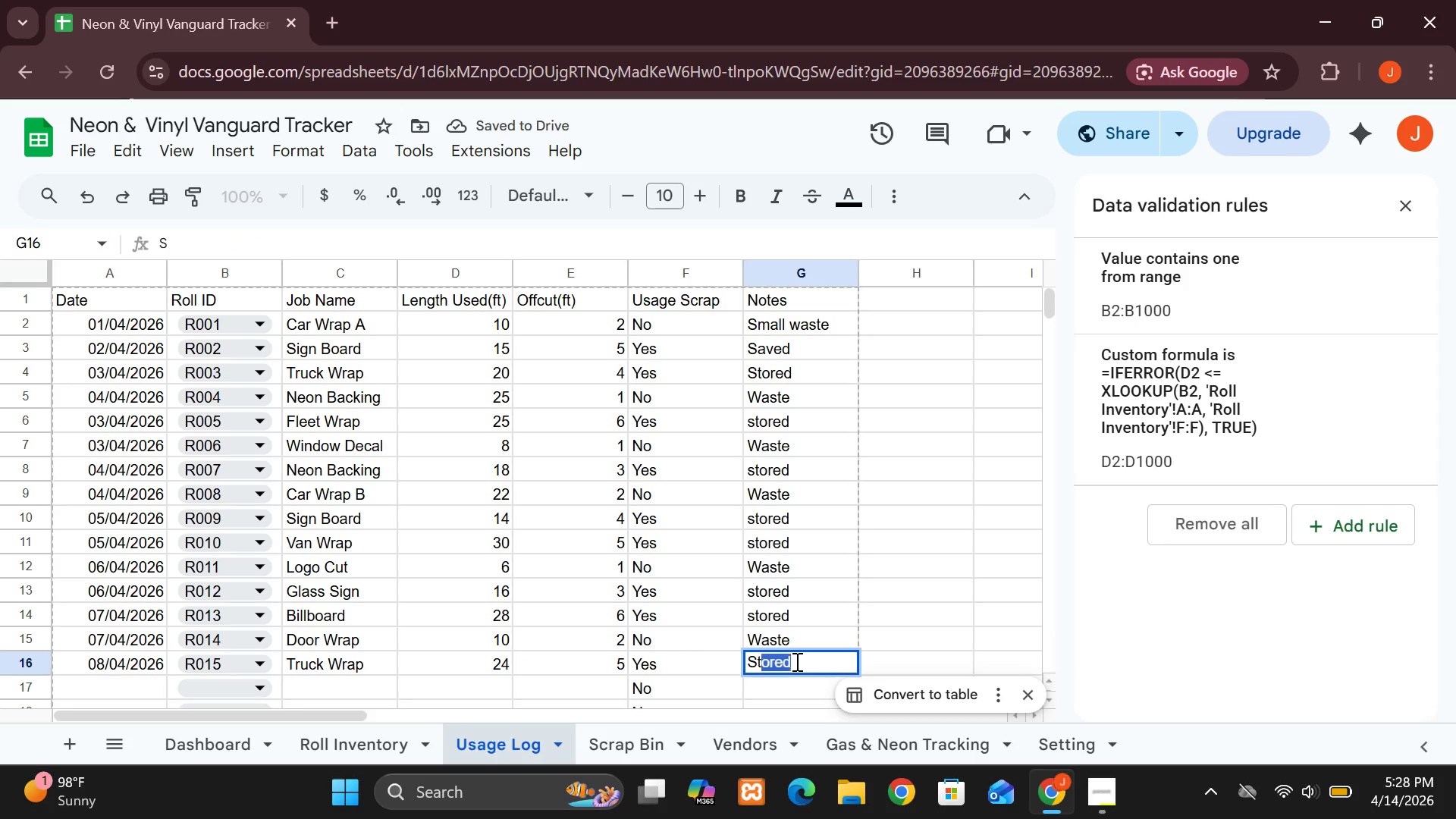 
key(T)
 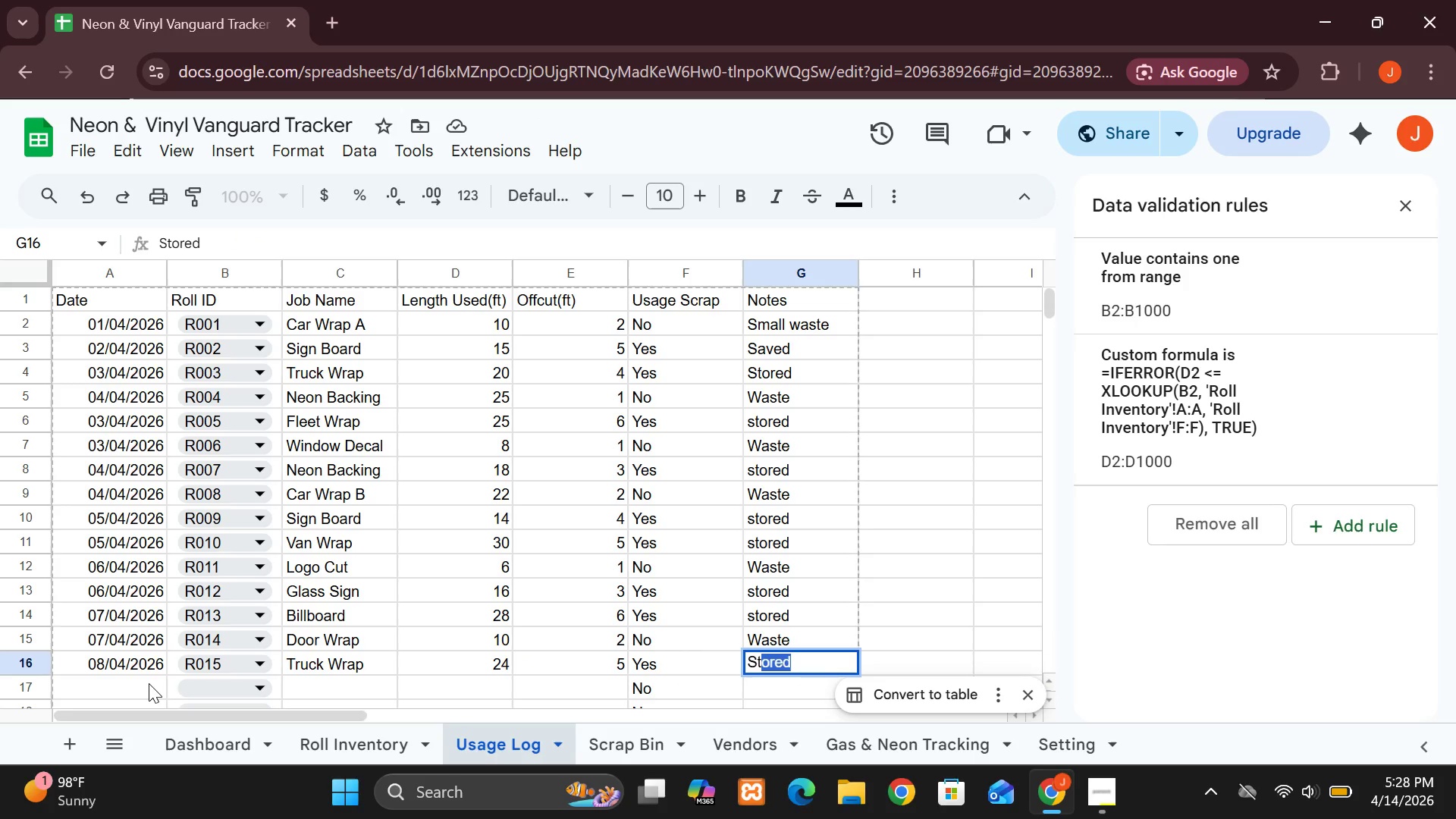 
left_click([149, 683])
 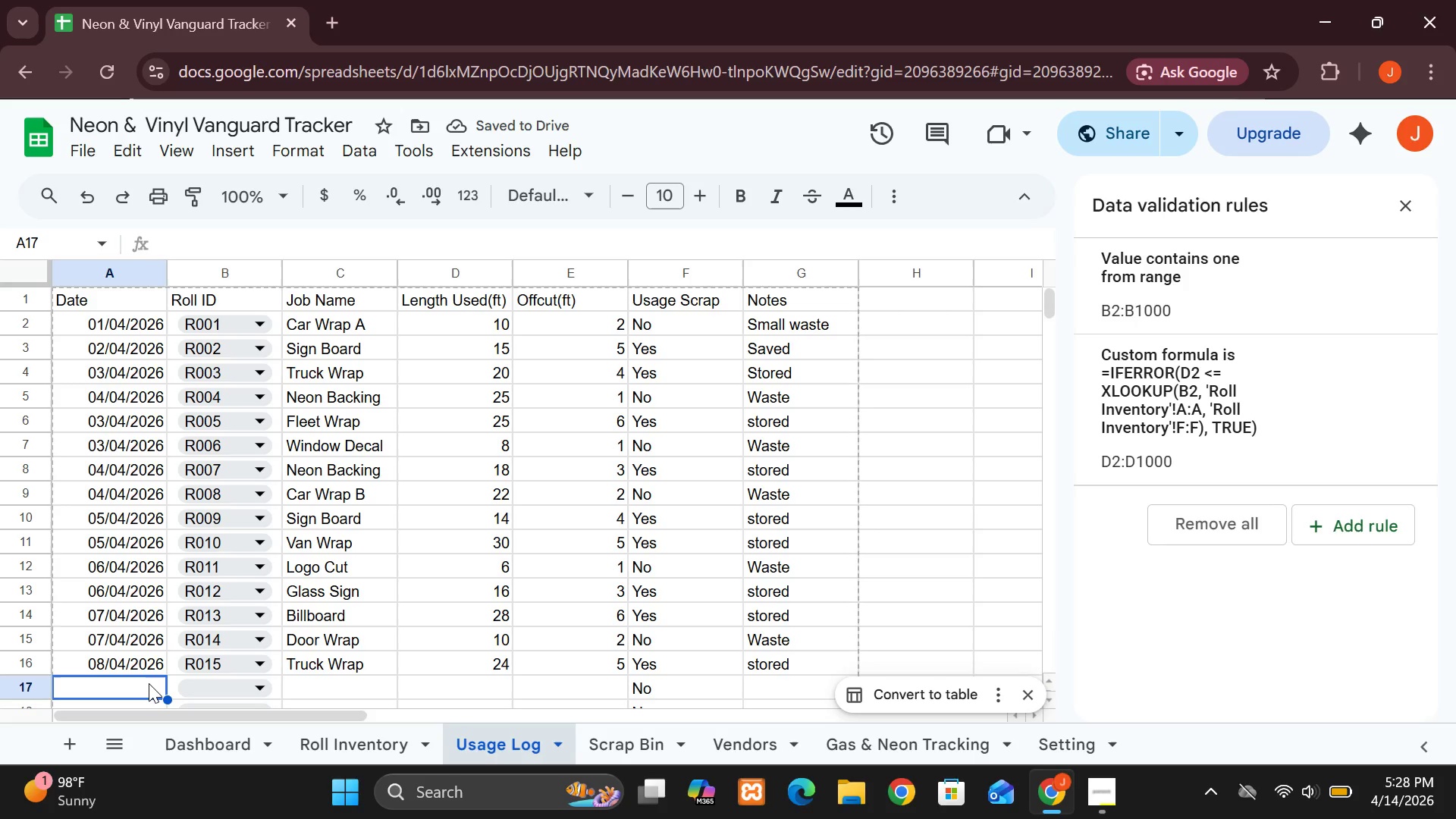 
wait(5.62)
 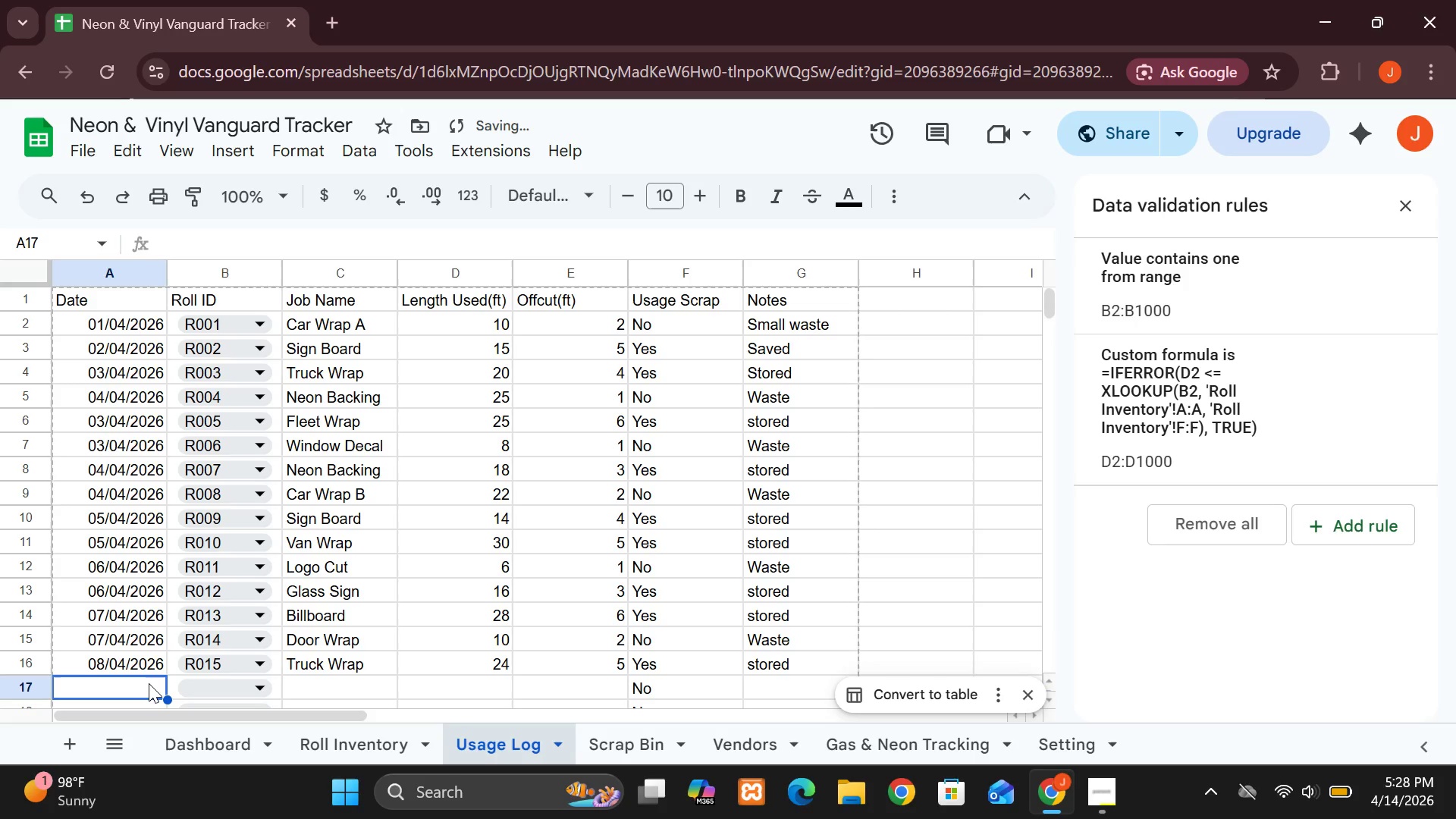 
key(0)
 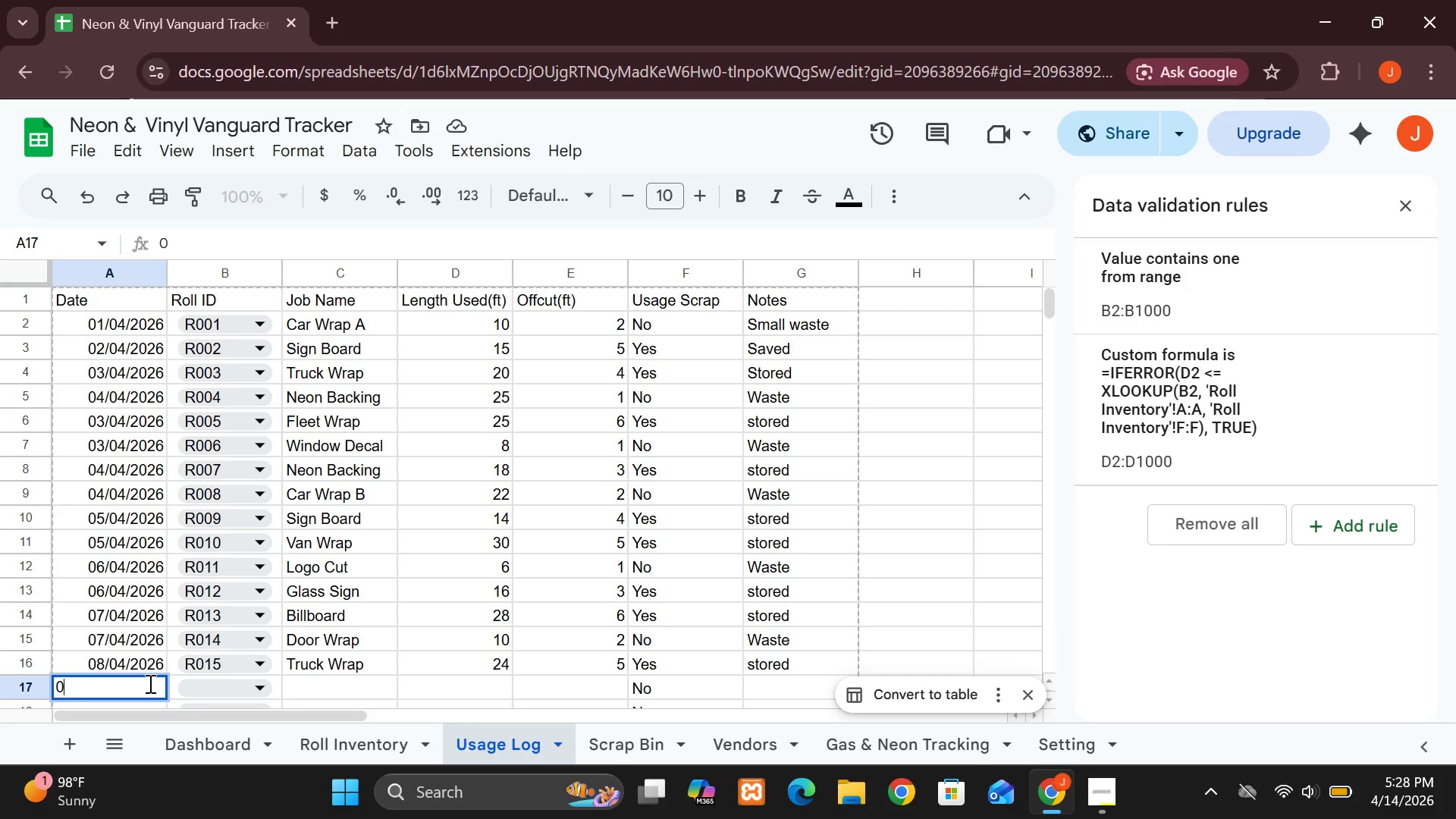 
key(Control+ControlLeft)
 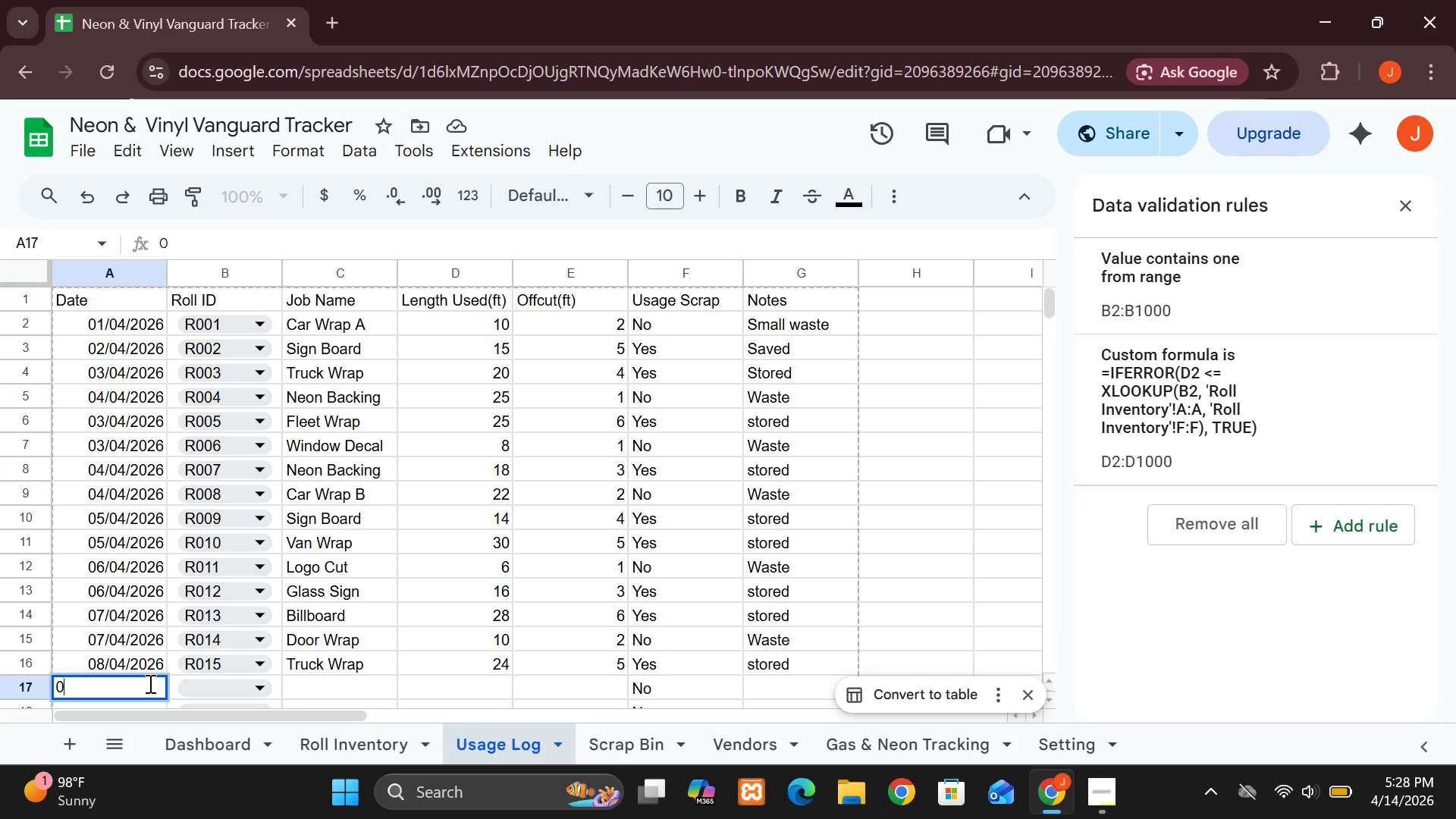 
key(Control+ControlLeft)
 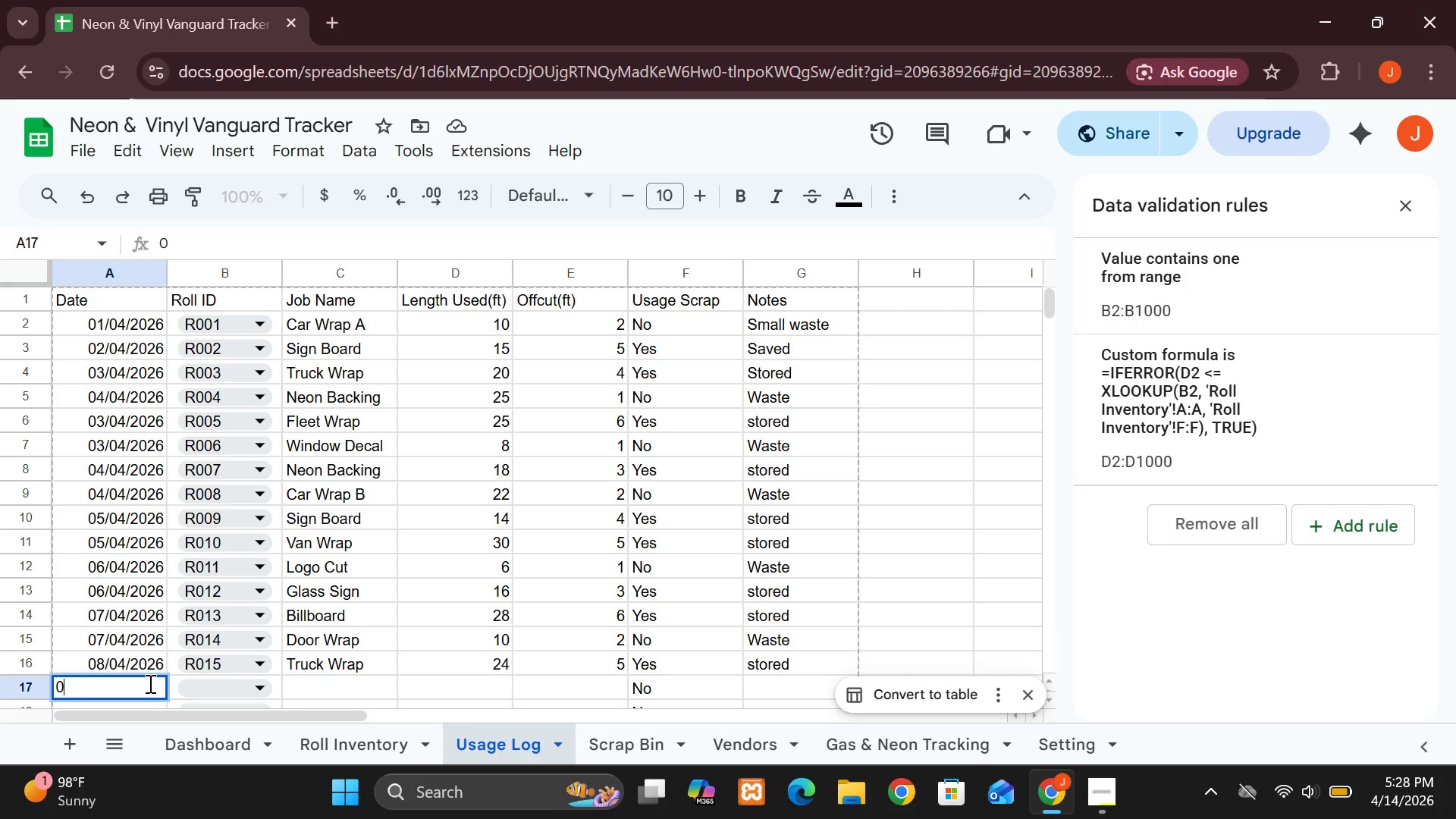 
key(Control+8)
 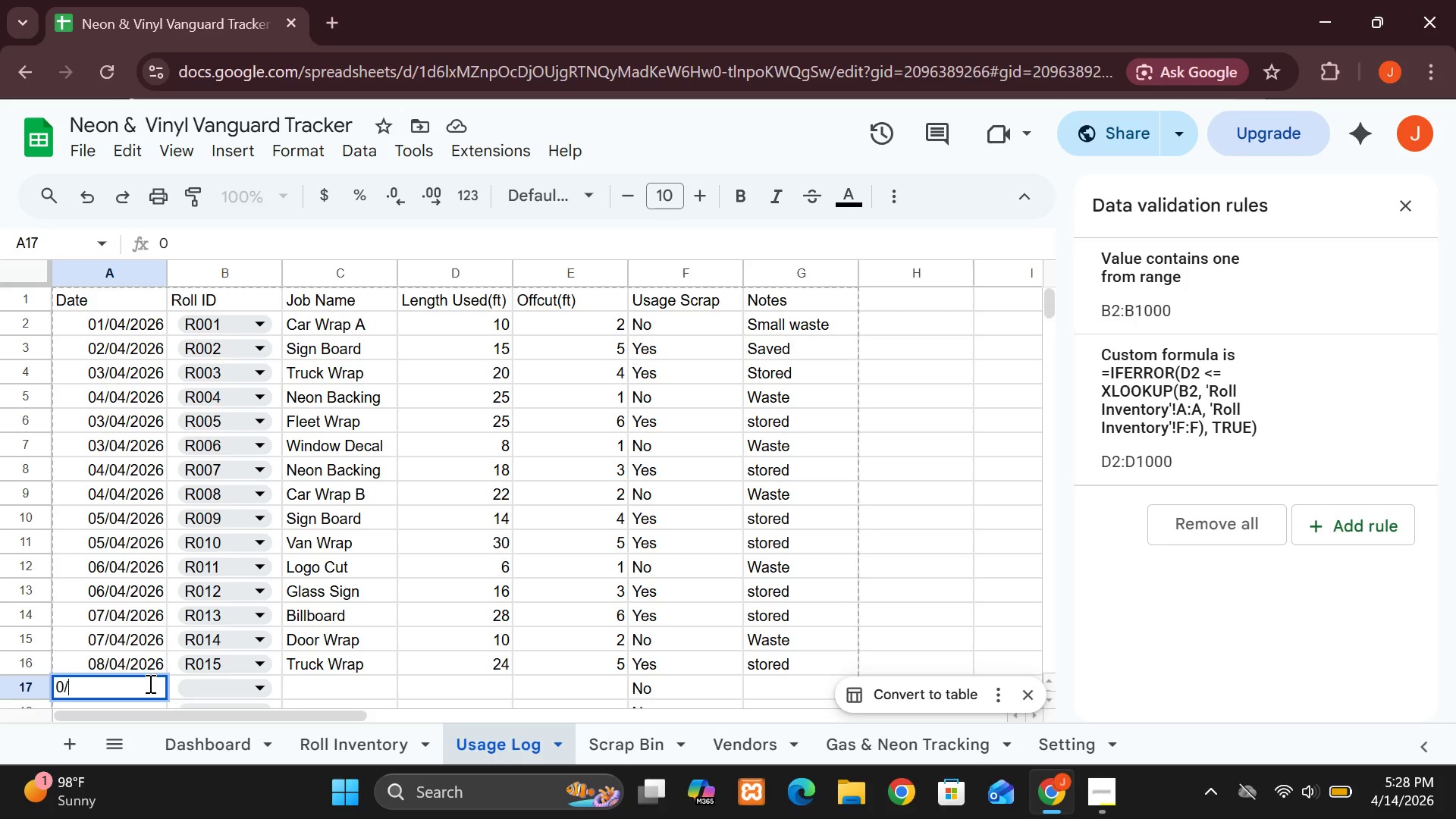 
type(/04)
 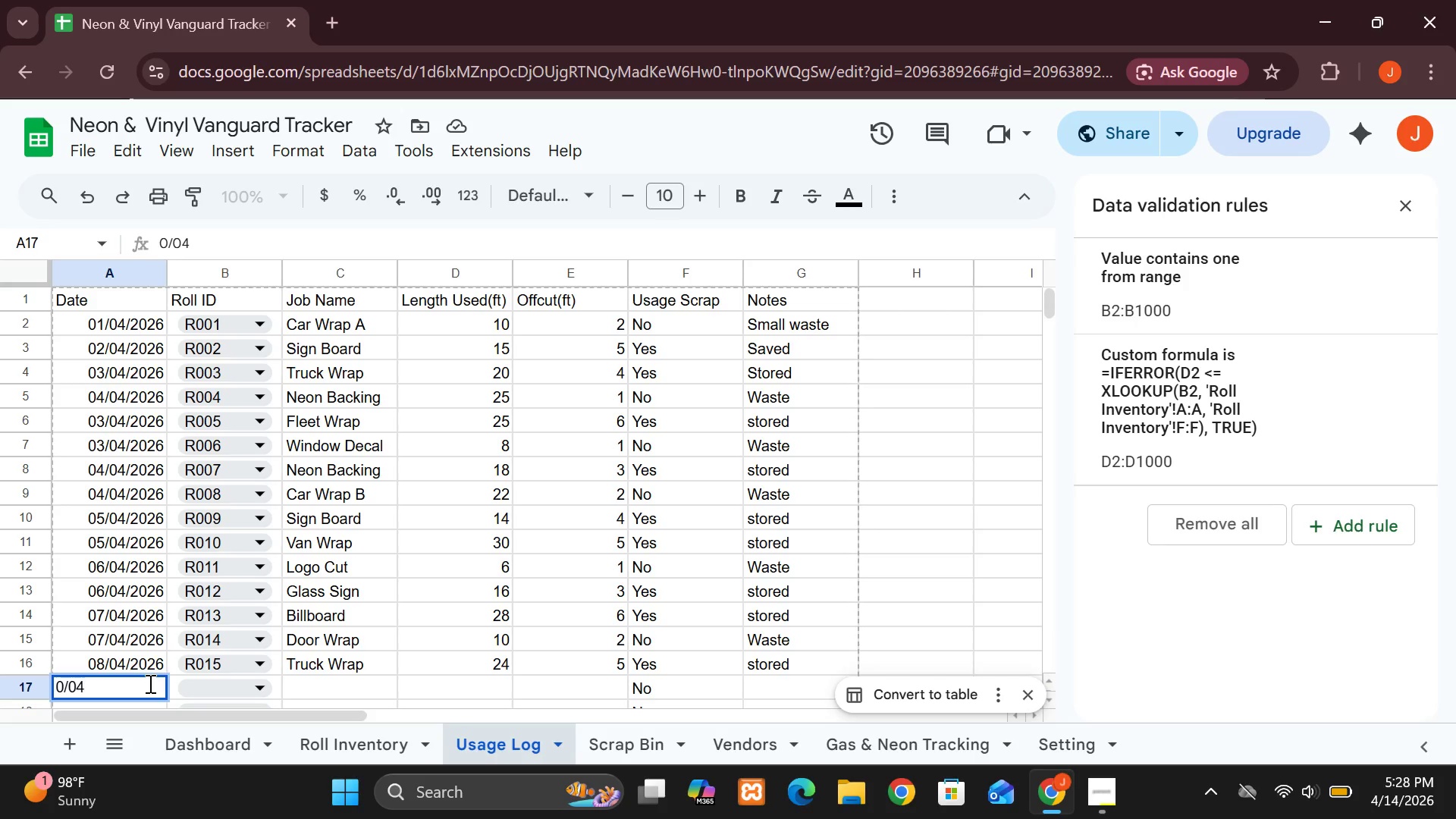 
key(Backspace)
 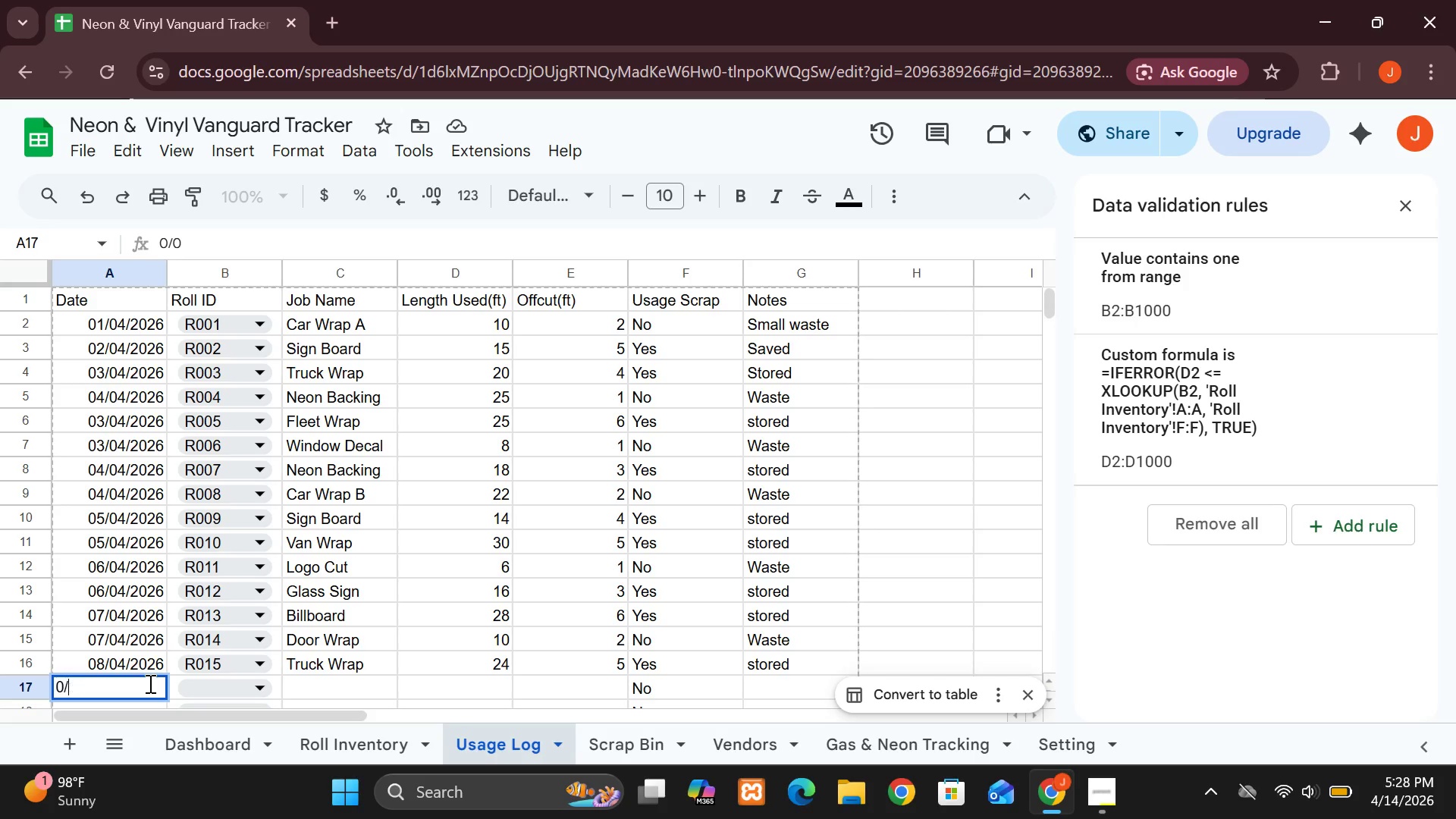 
key(Backspace)
 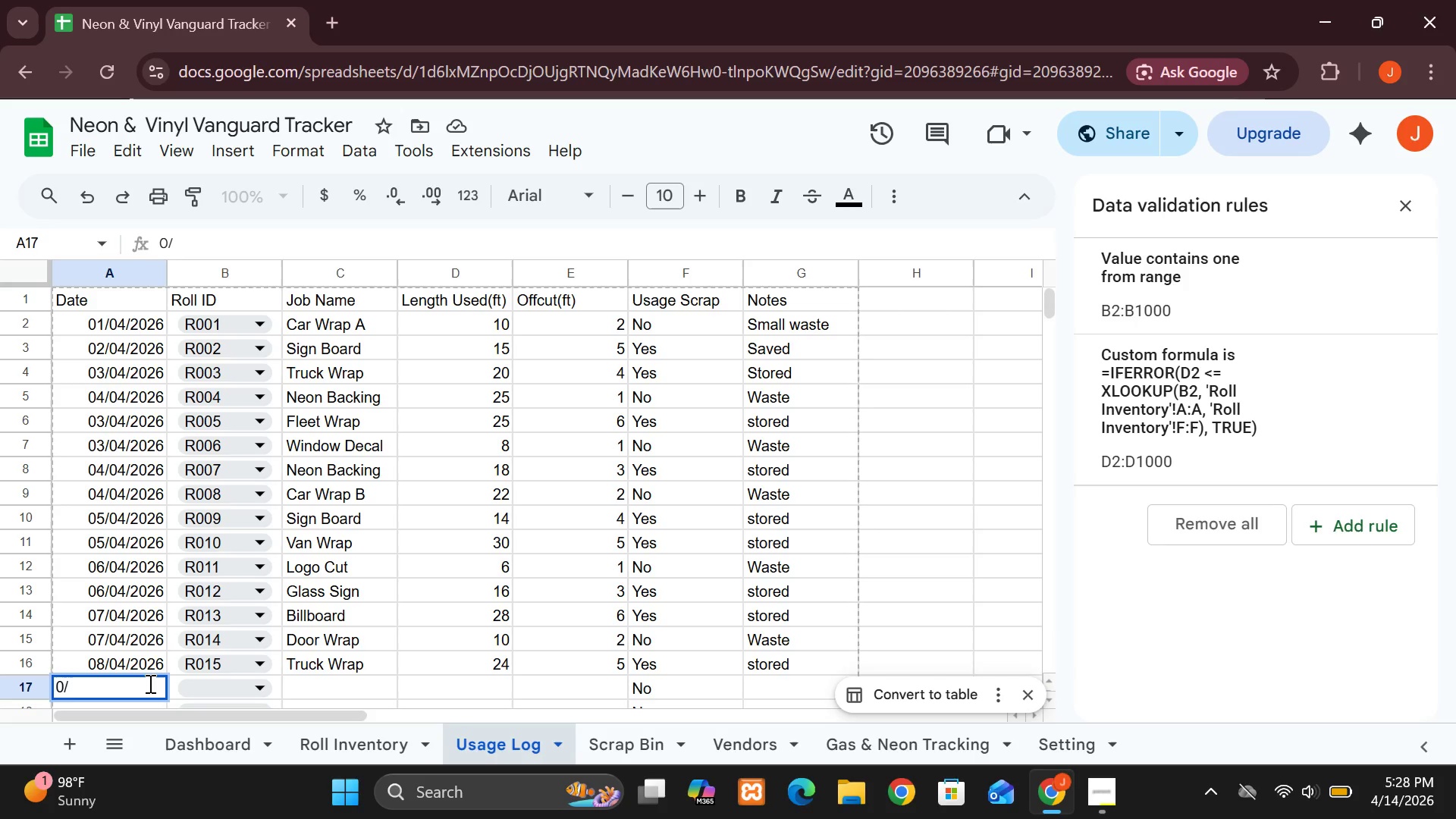 
key(Backspace)
 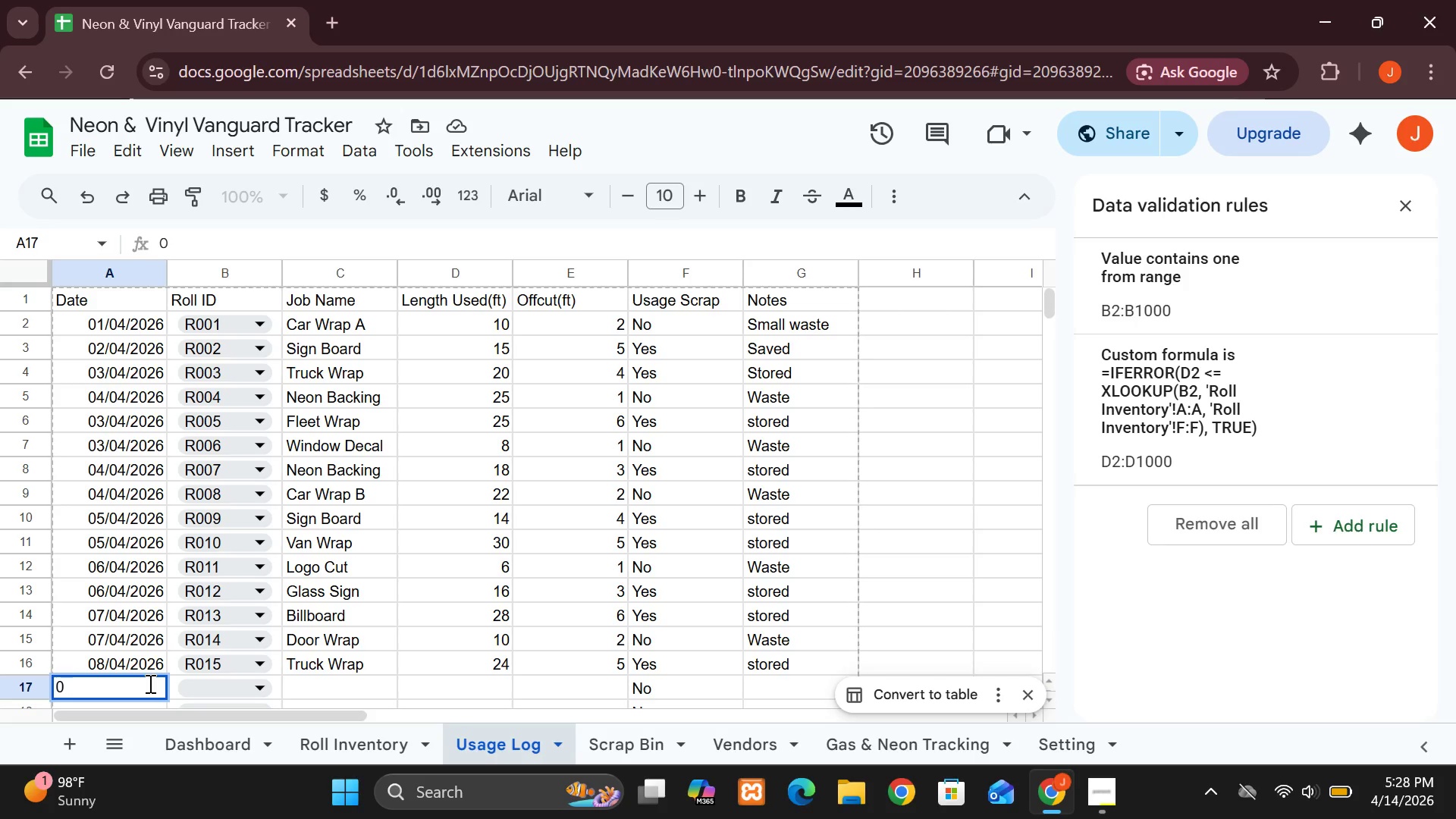 
wait(5.31)
 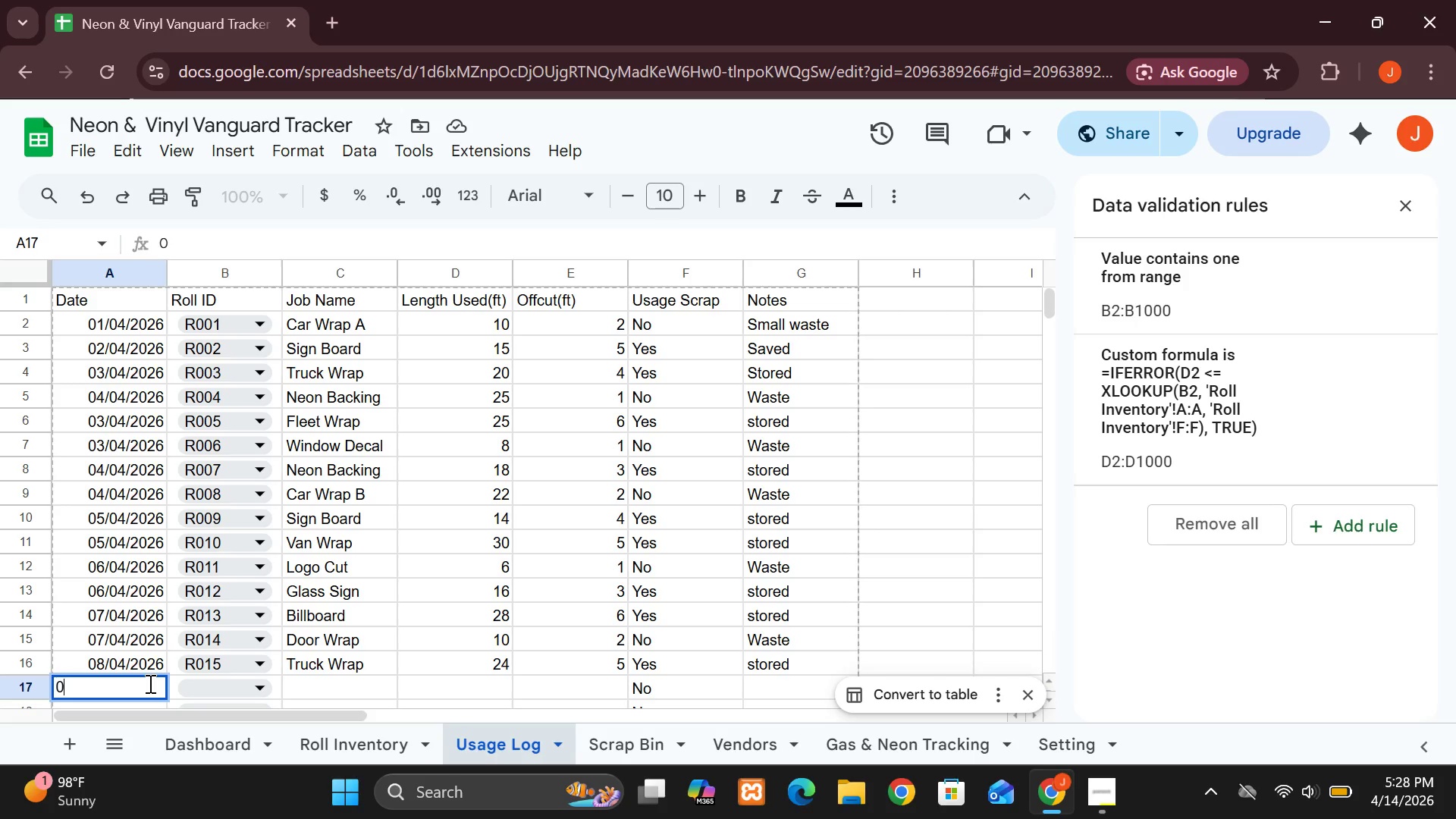 
type(8/04/2026)
 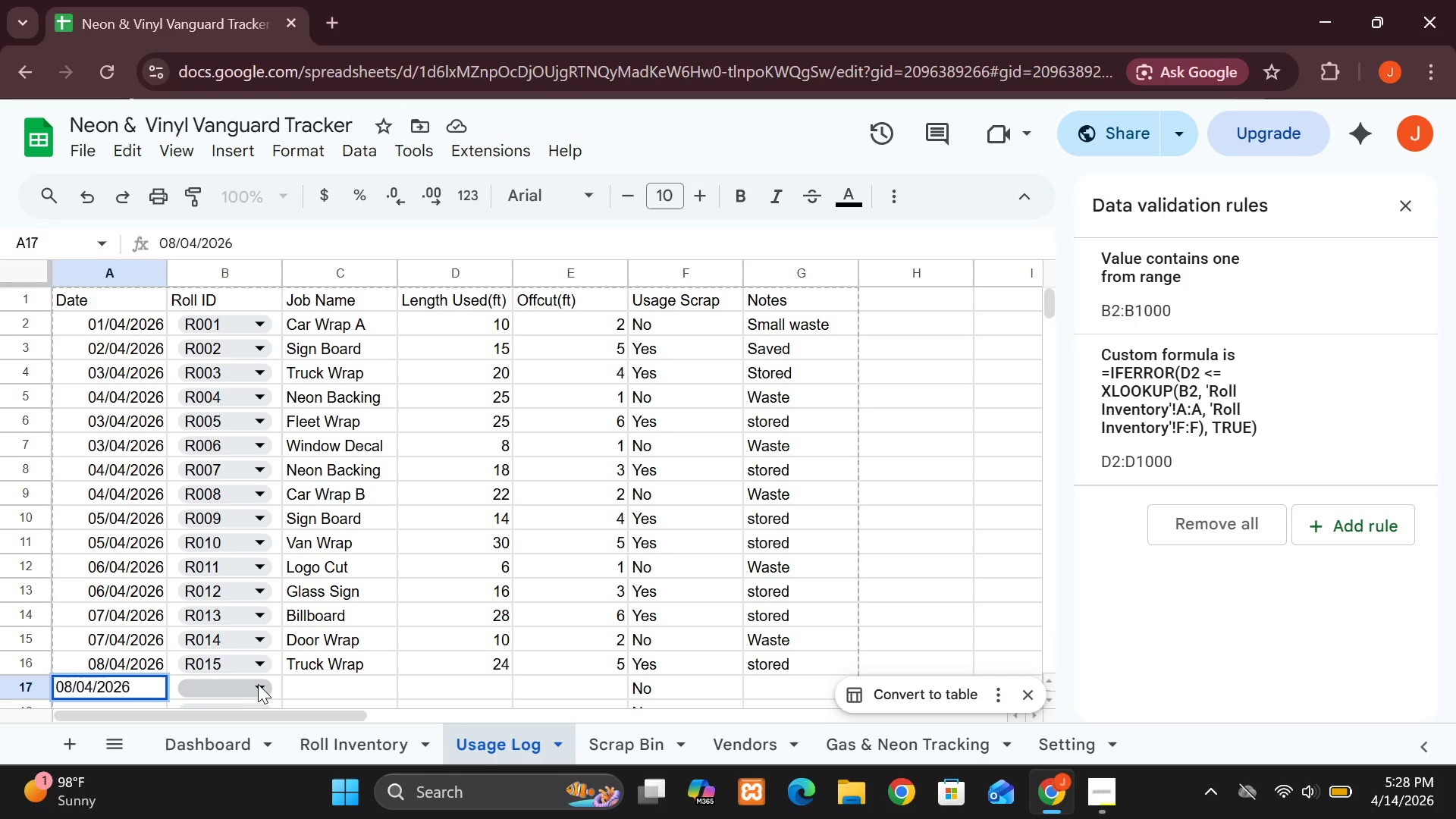 
left_click([259, 684])
 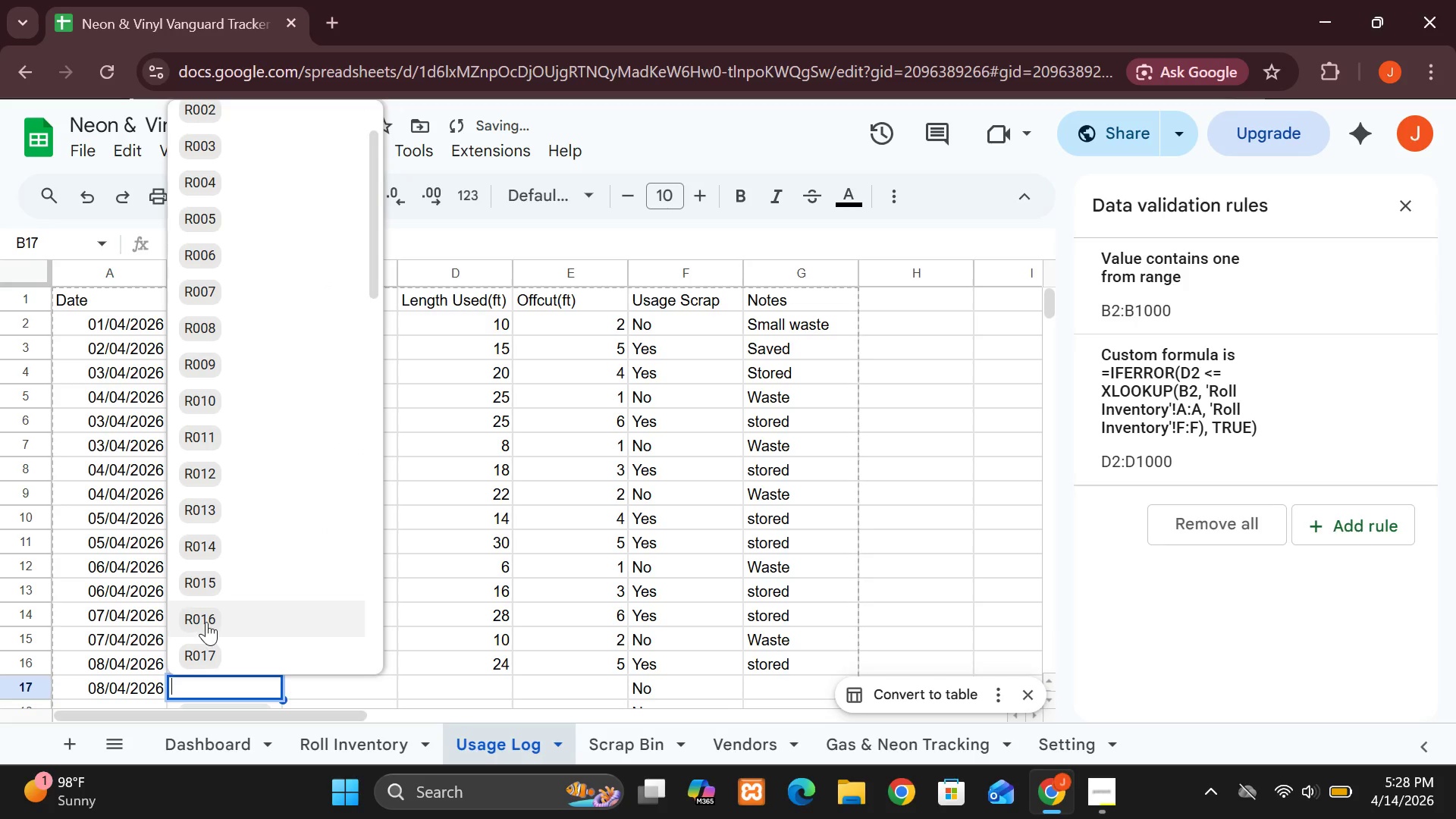 
left_click([206, 620])
 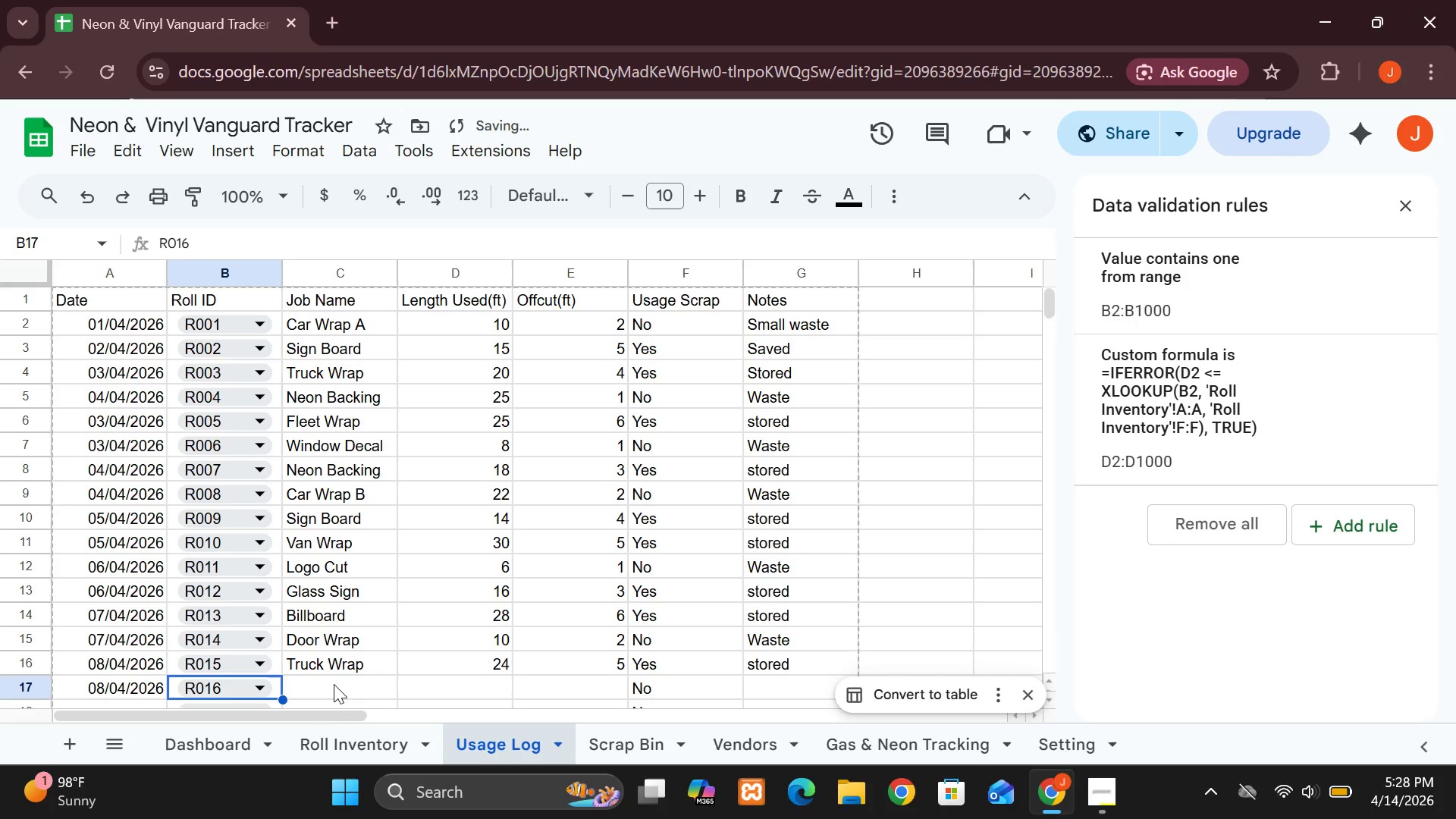 
left_click([334, 684])
 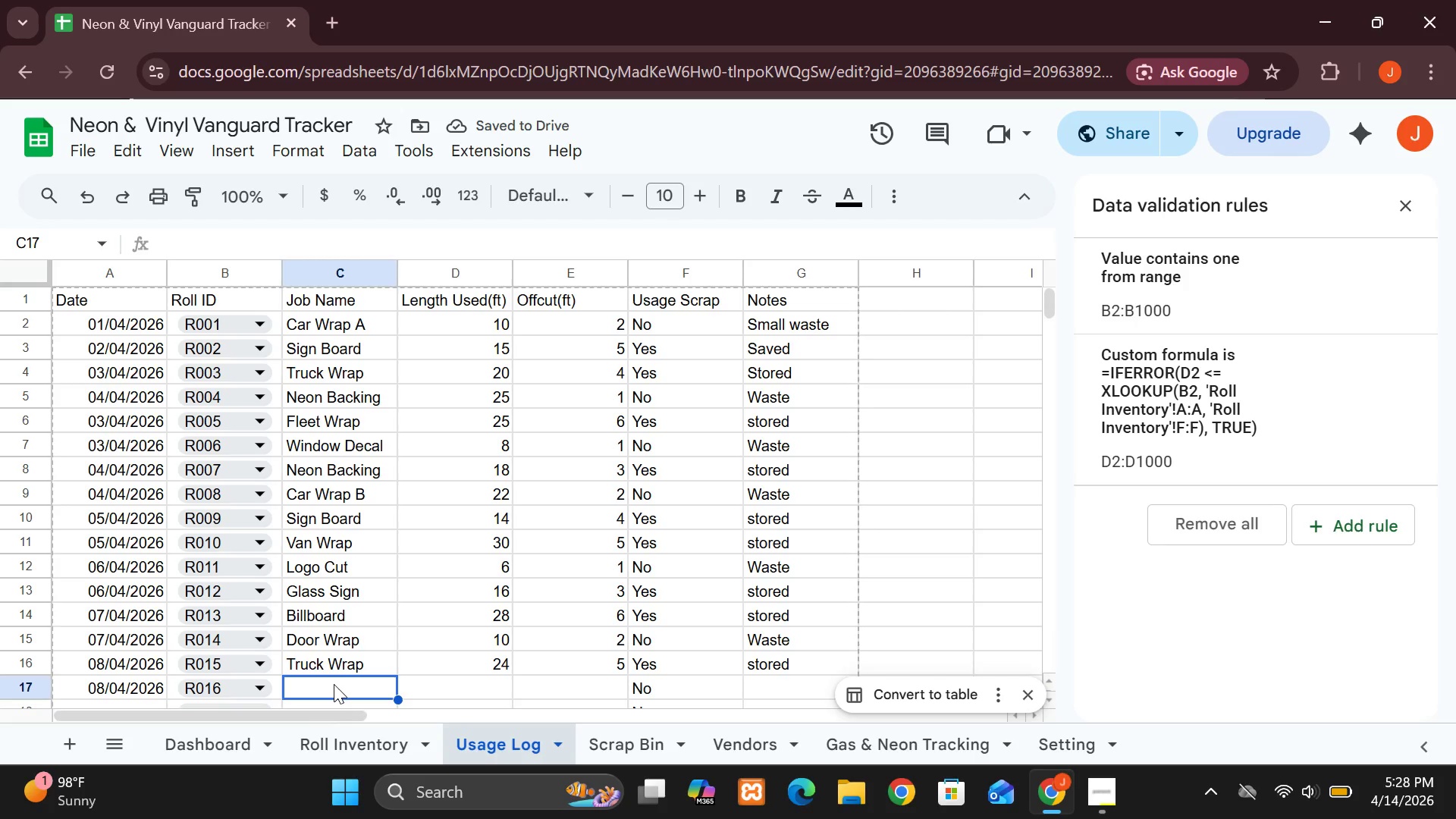 
key(CapsLock)
 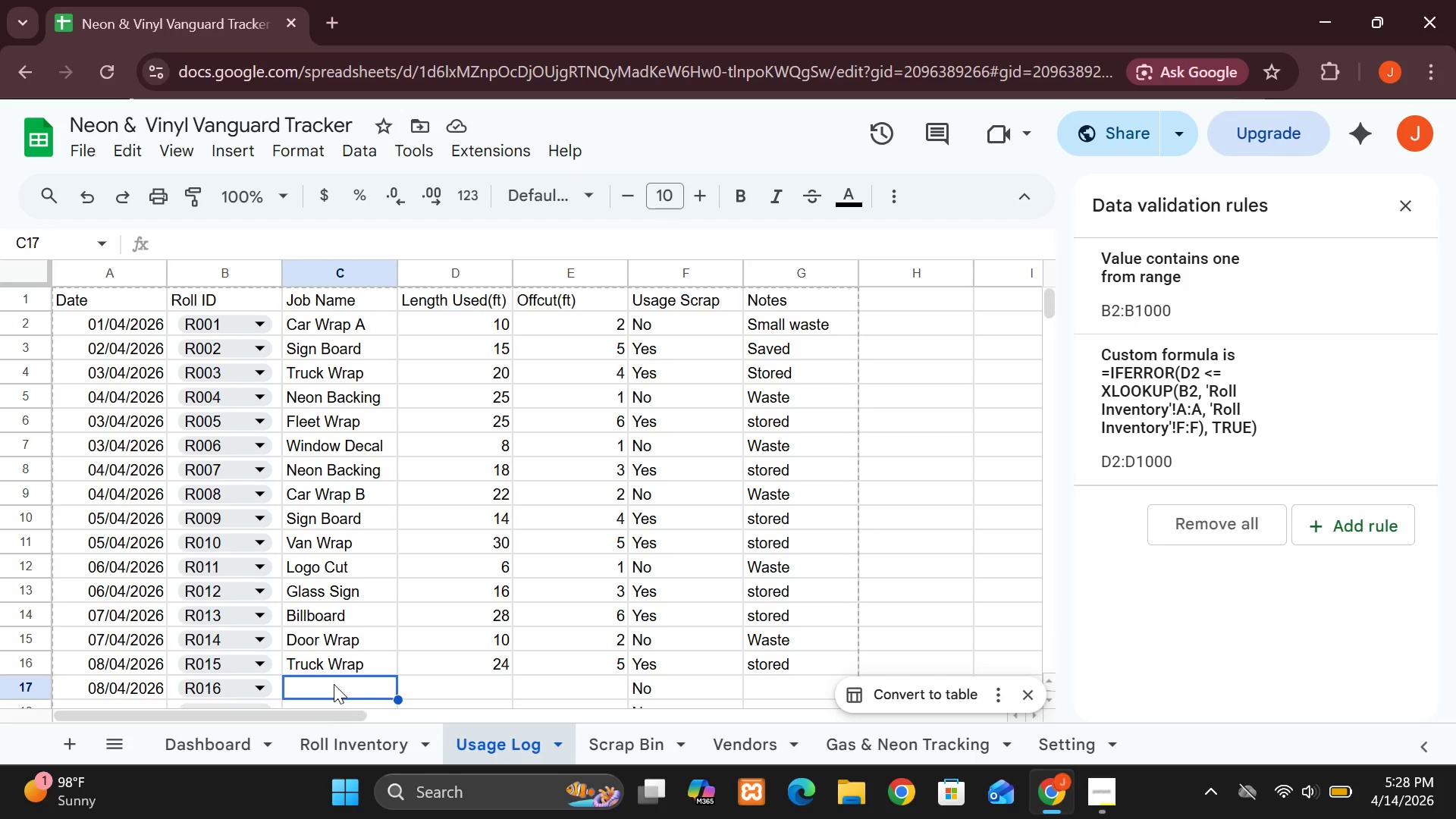 
key(N)
 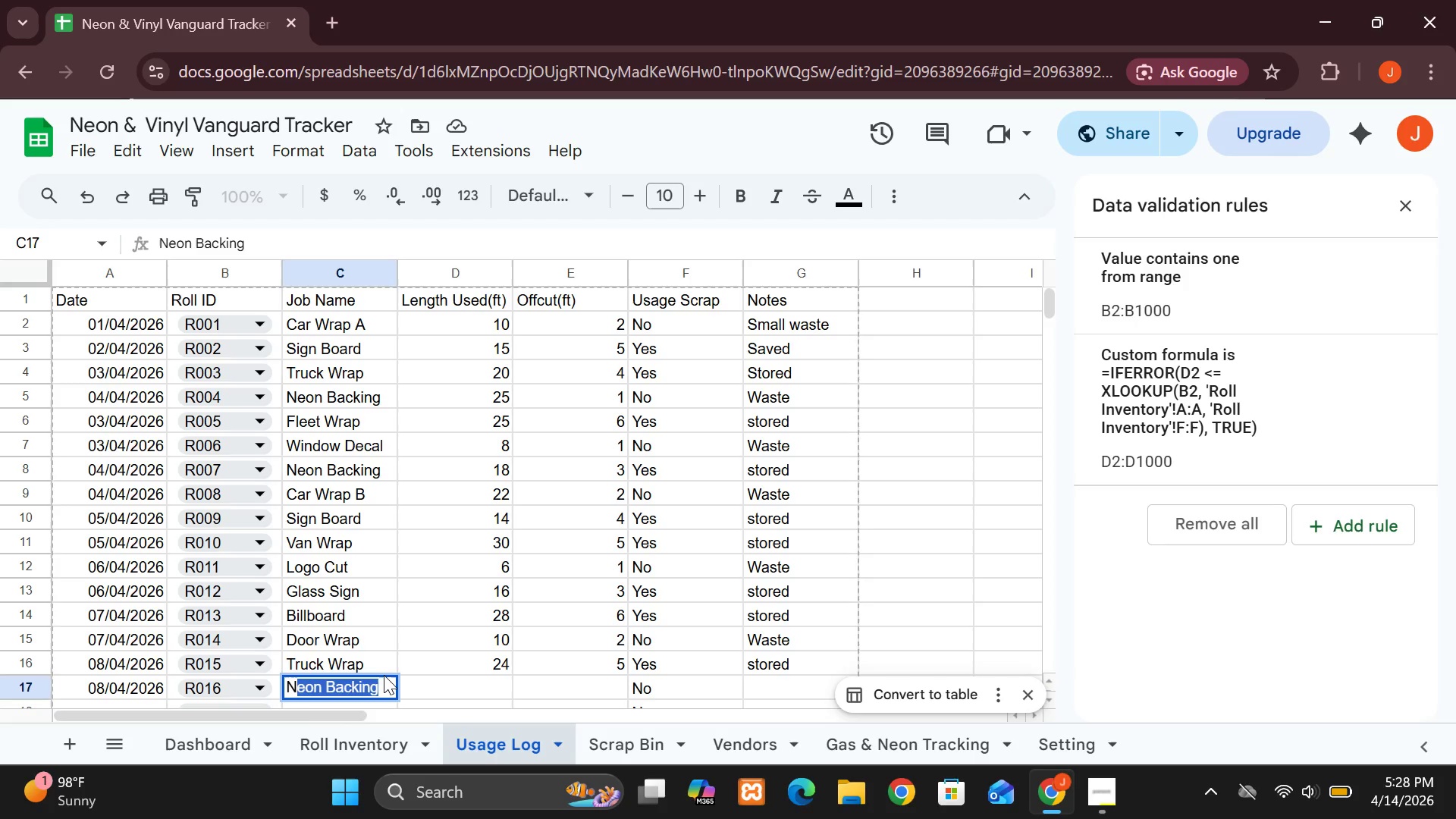 
left_click([386, 682])
 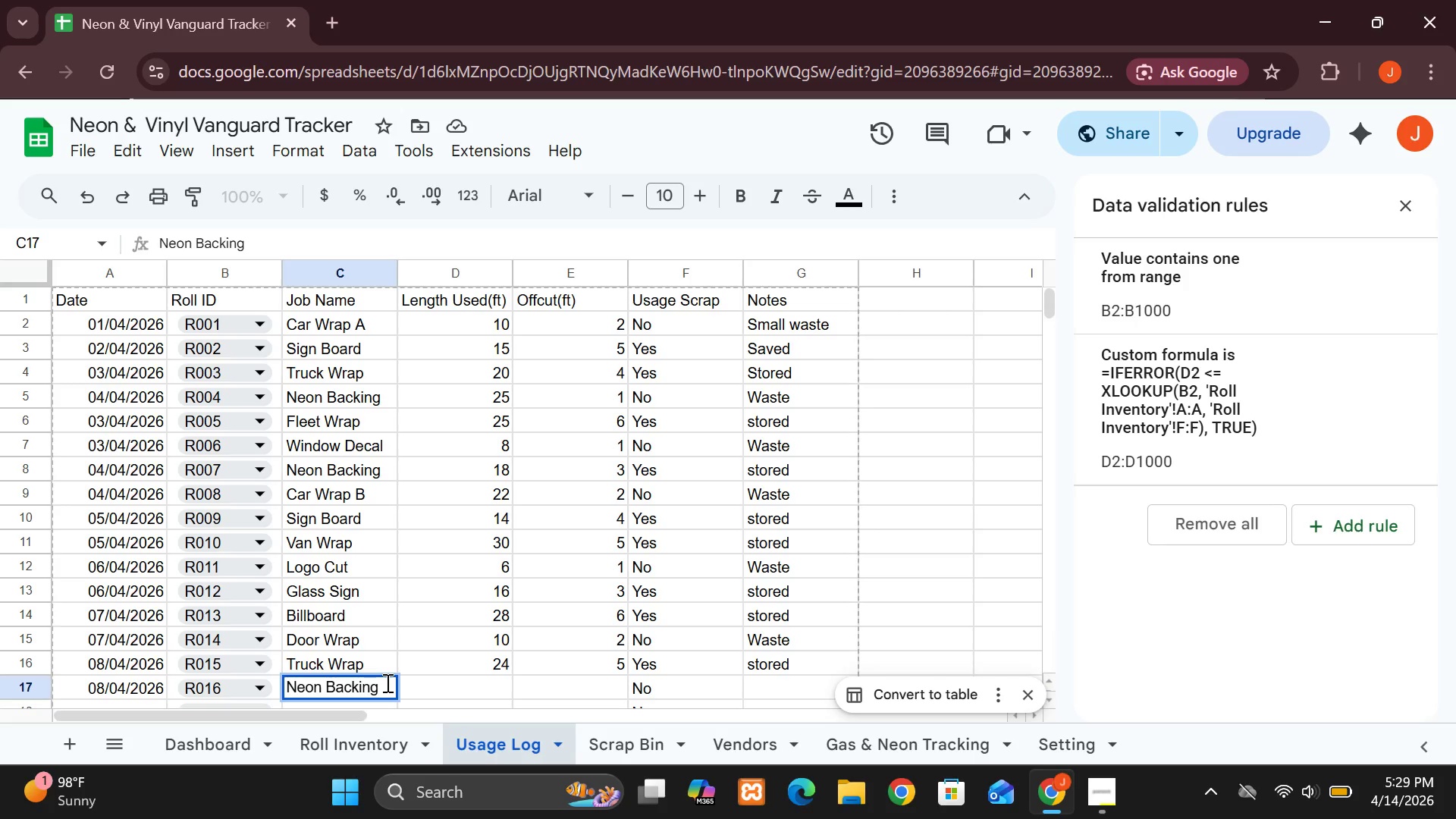 
key(Backspace)
key(Backspace)
key(Backspace)
key(Backspace)
key(Backspace)
type(se)
 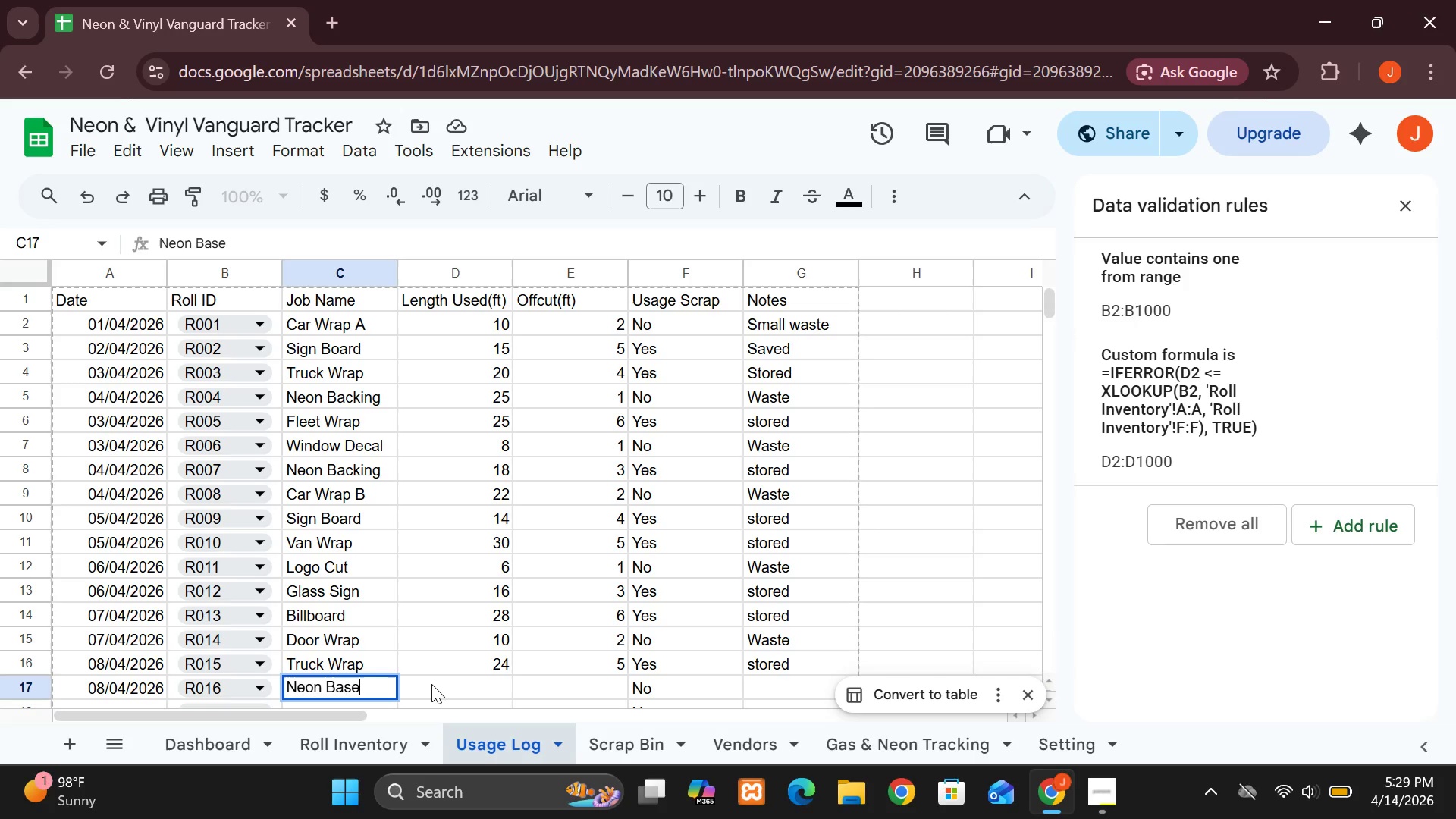 
left_click([431, 684])
 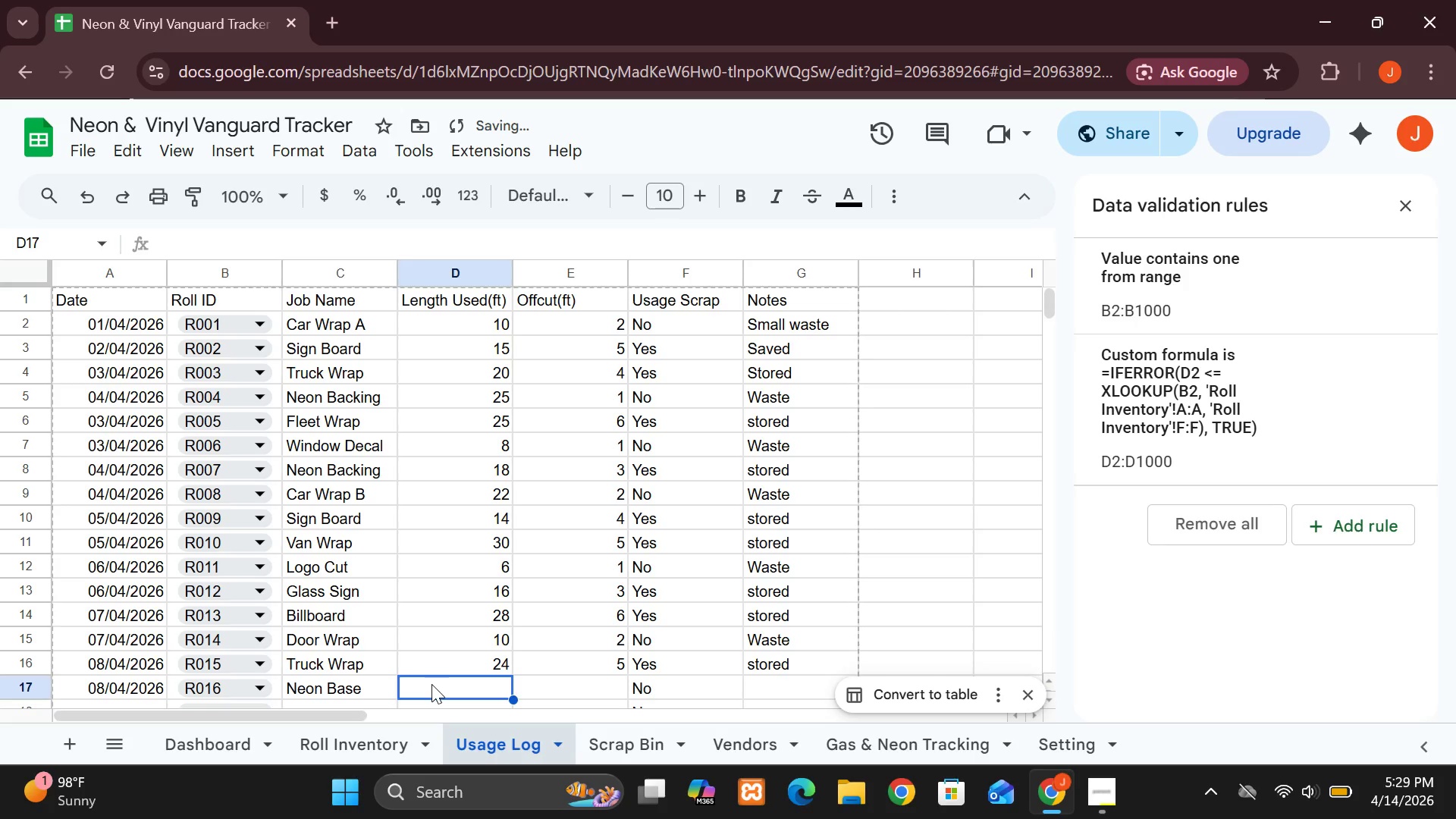 
type(20)
 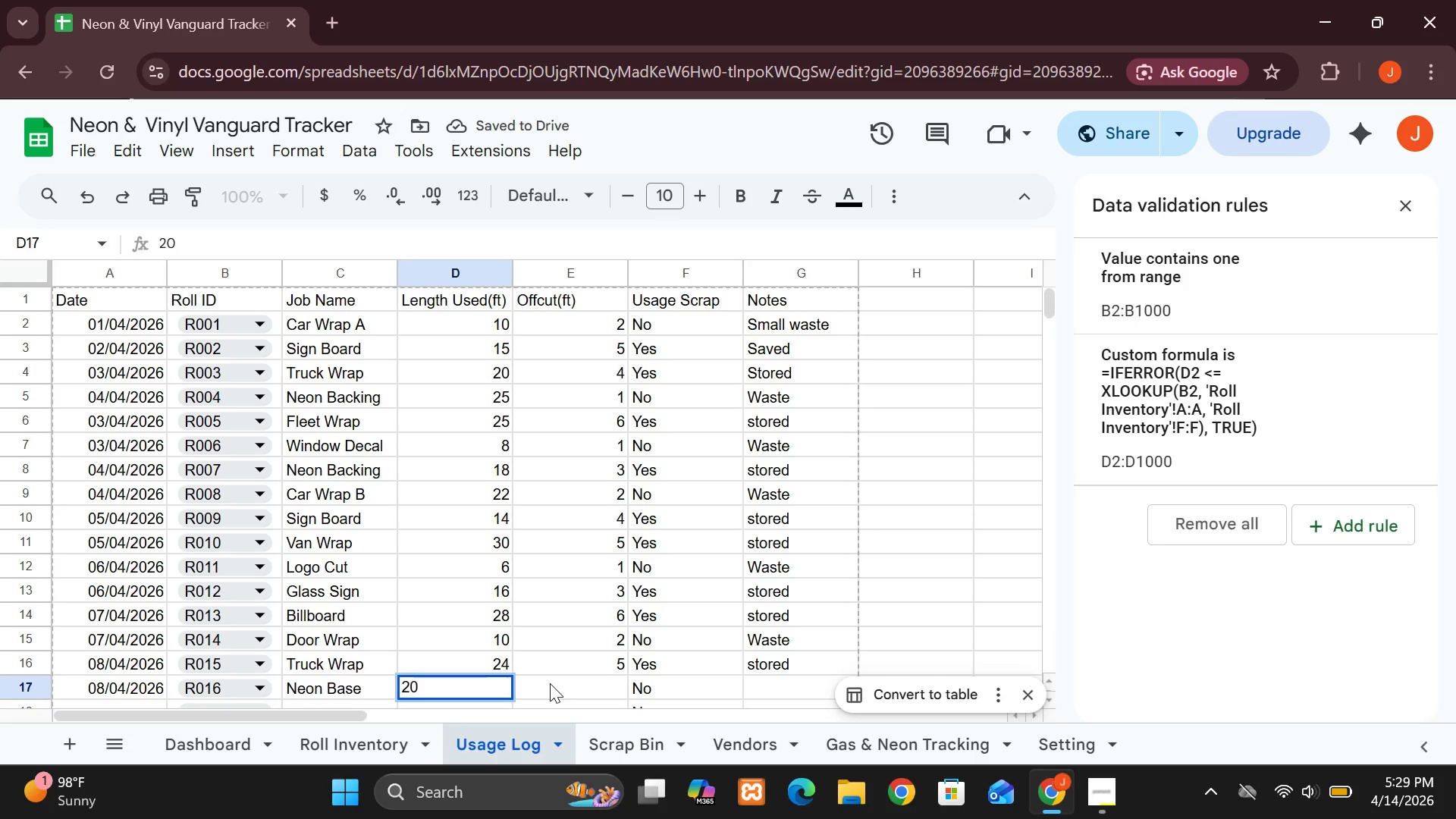 
left_click([550, 683])
 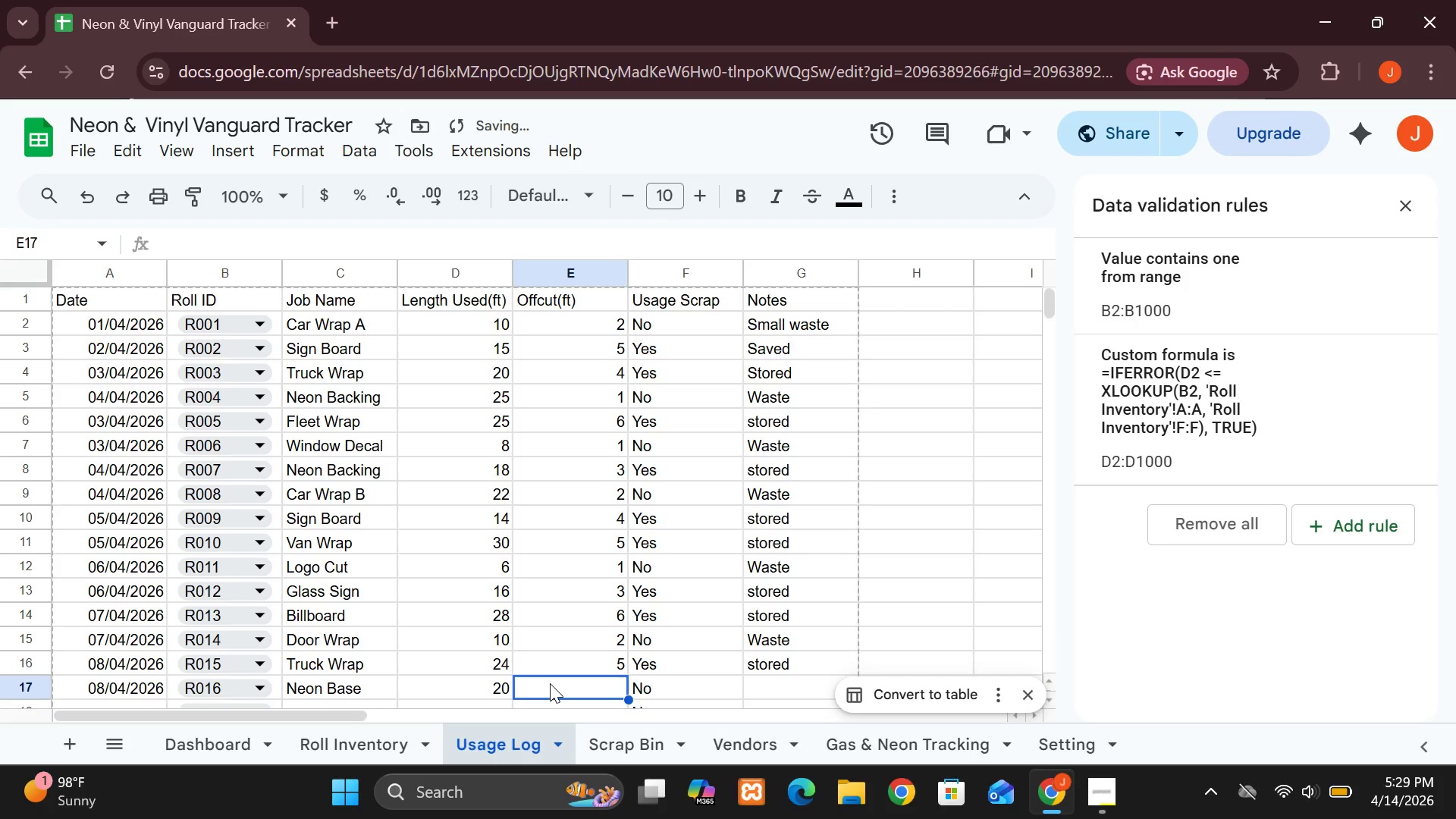 
key(3)
 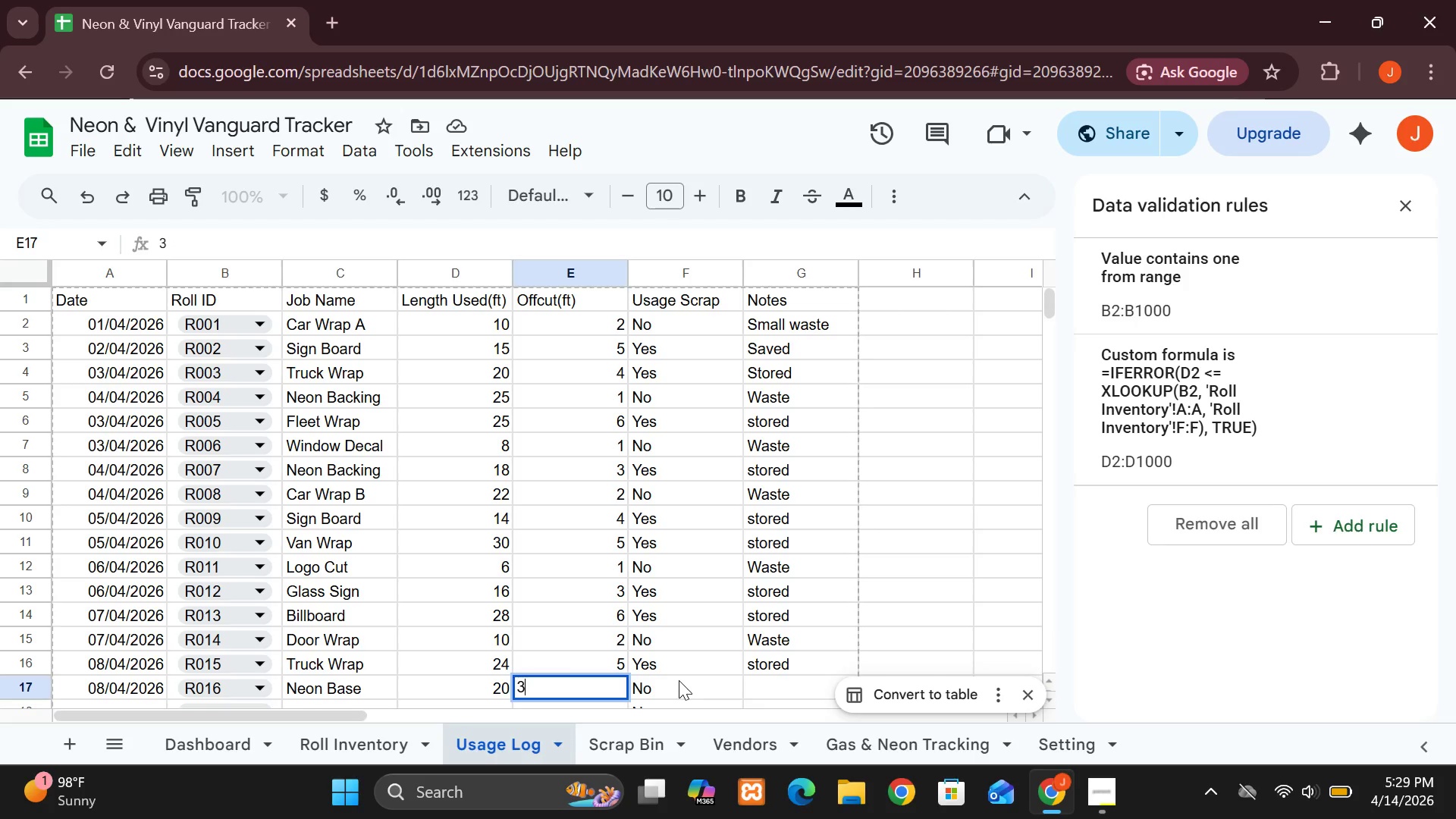 
wait(6.97)
 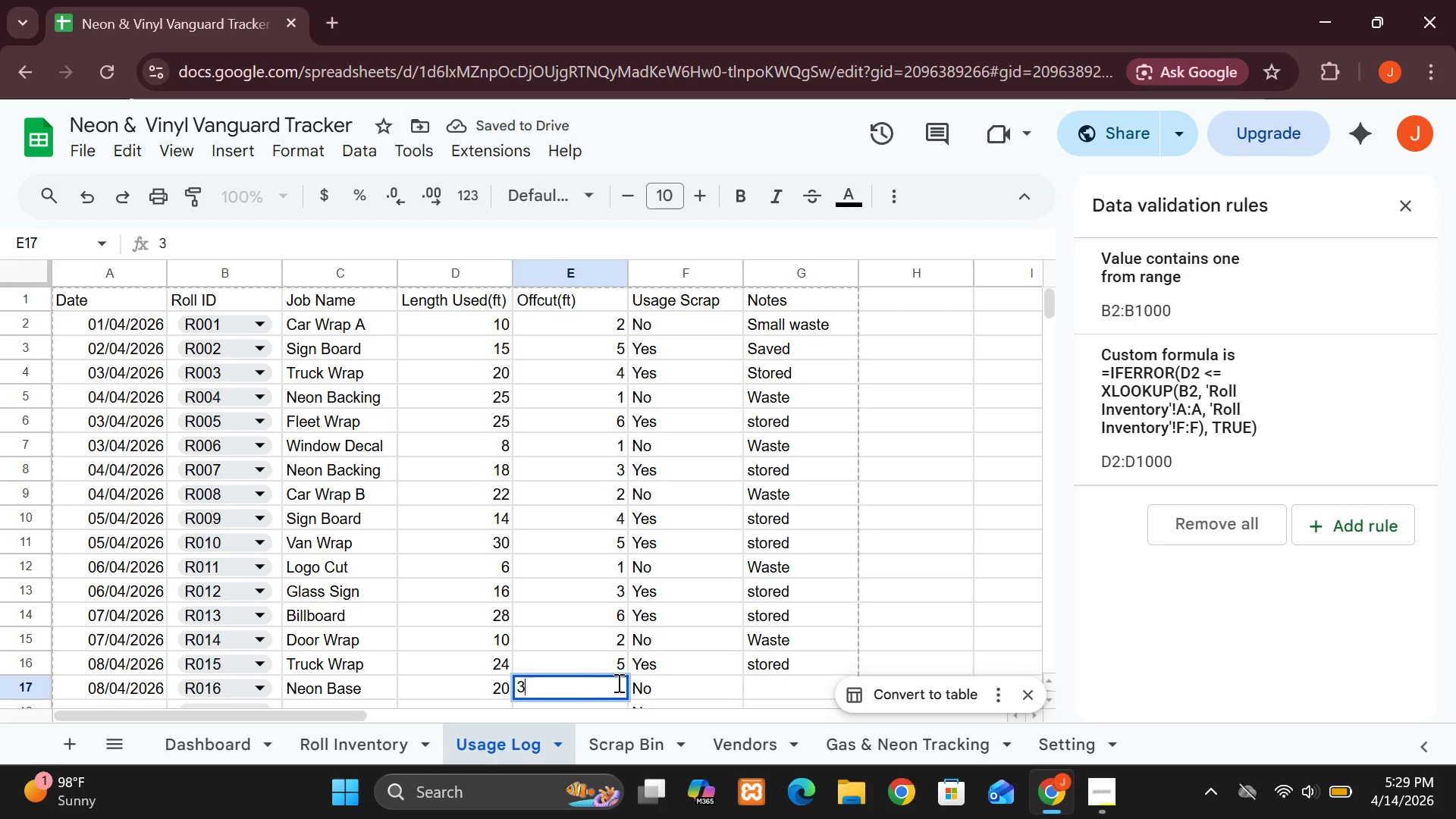 
left_click([679, 680])
 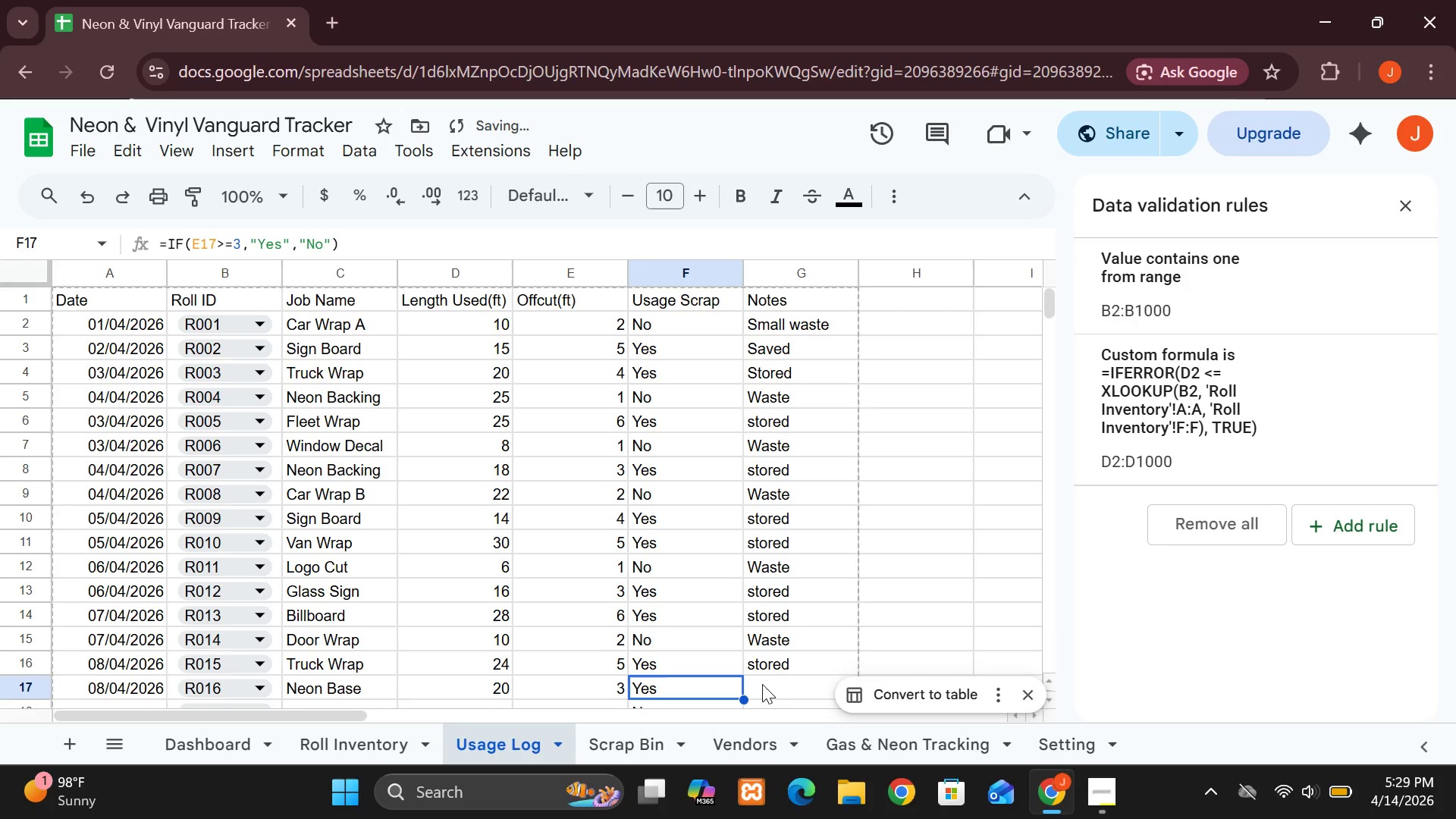 
left_click([769, 684])
 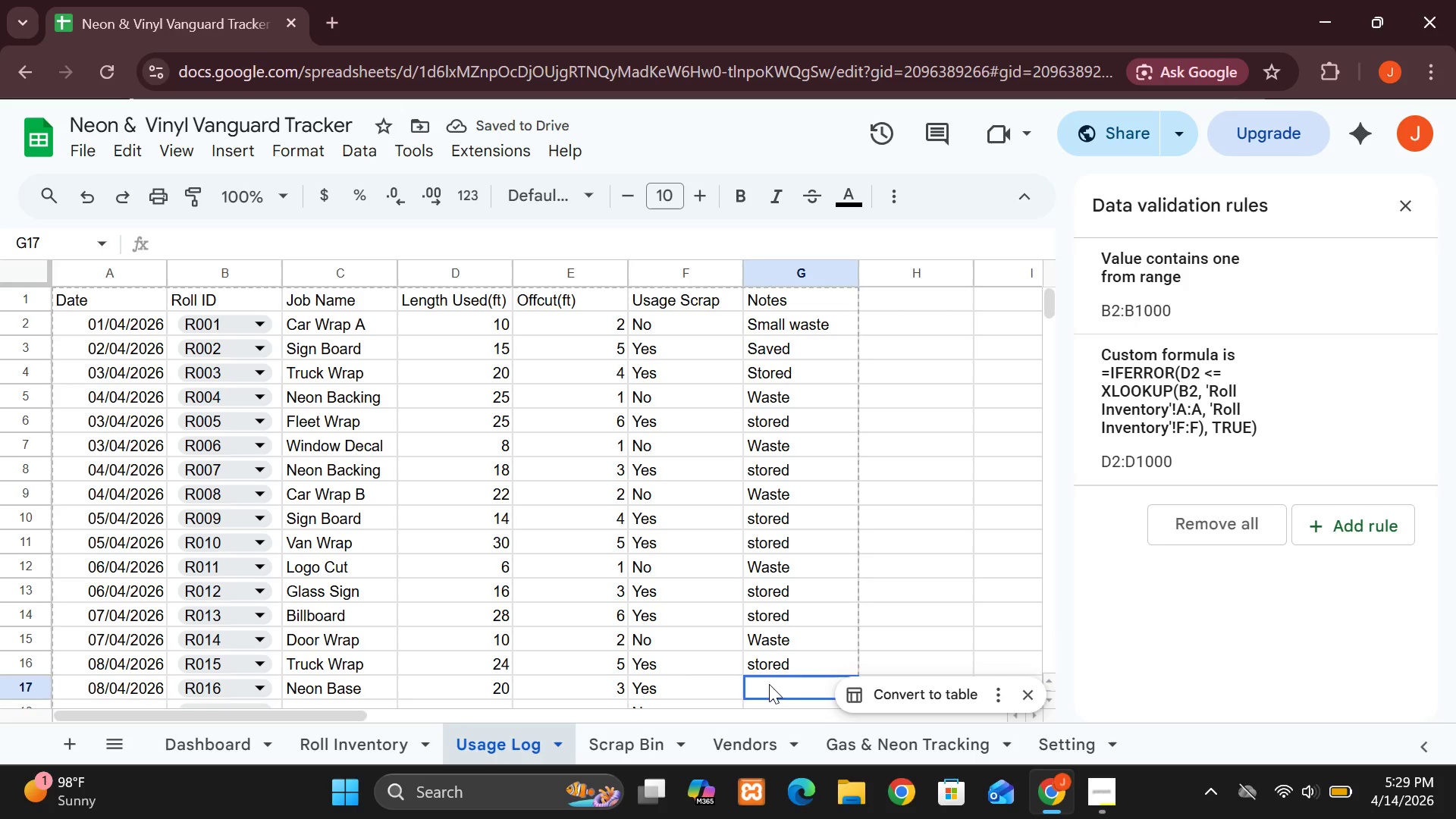 
type(st)
 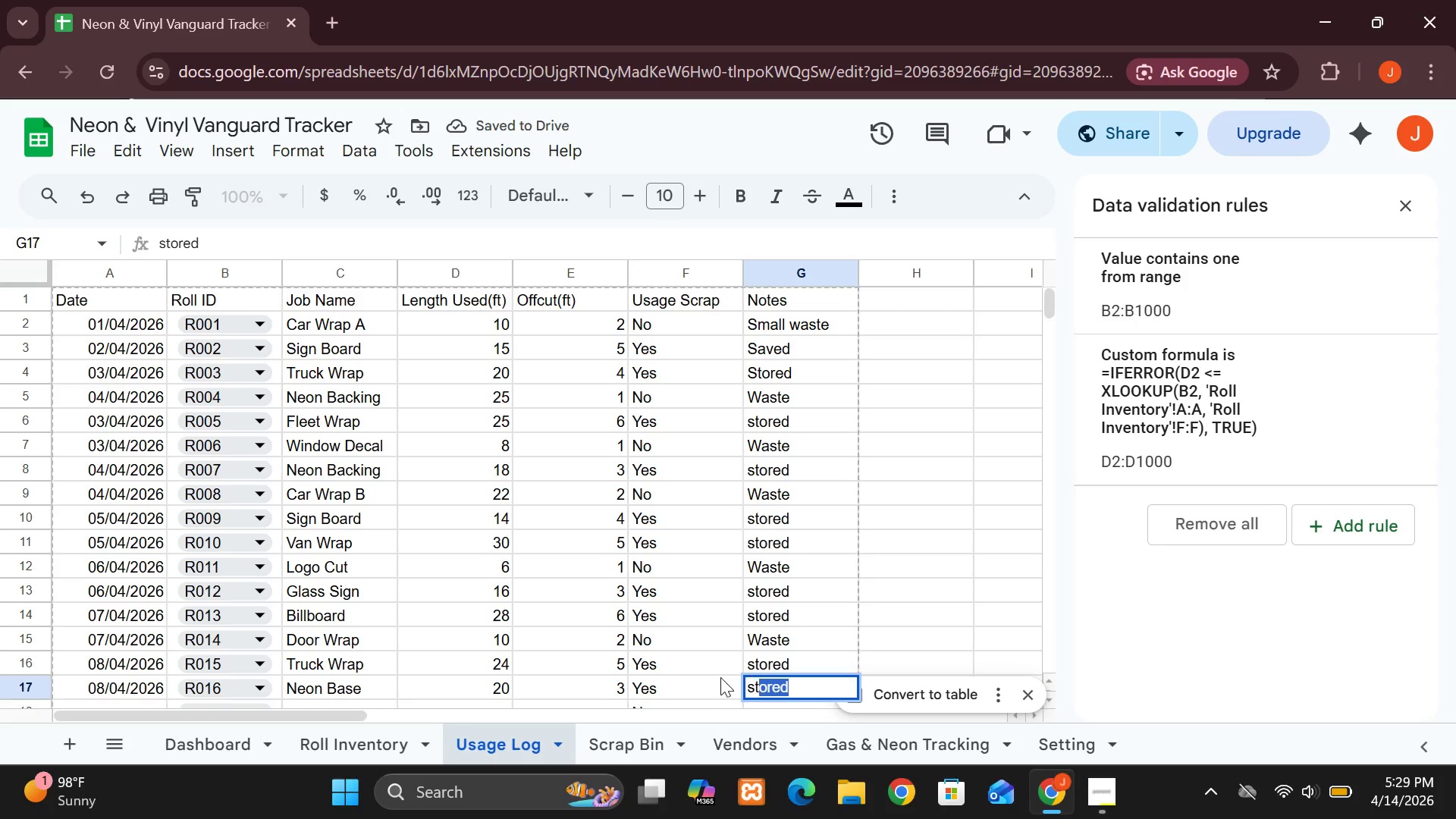 
mouse_move([725, 660])
 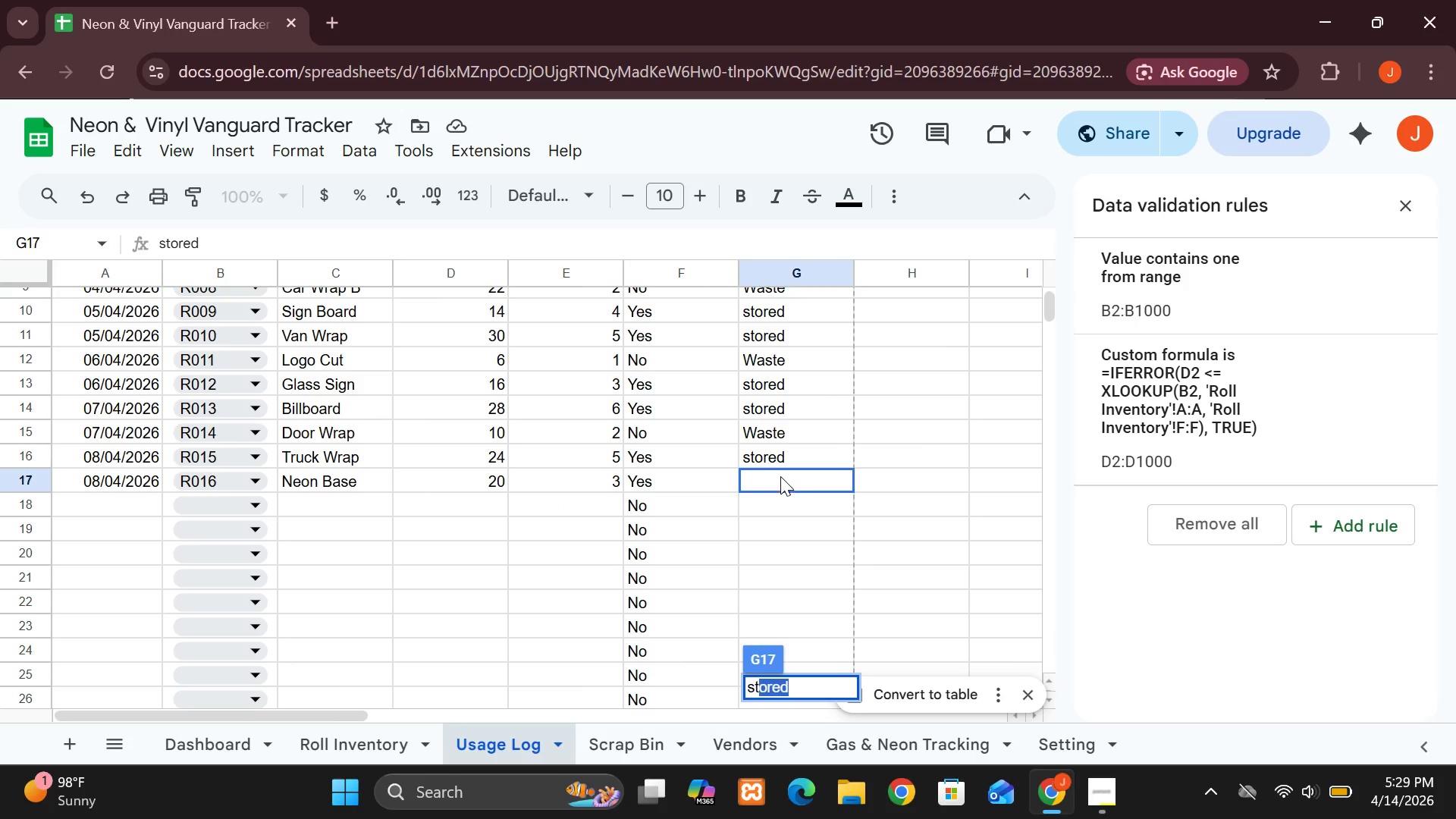 
left_click([780, 476])
 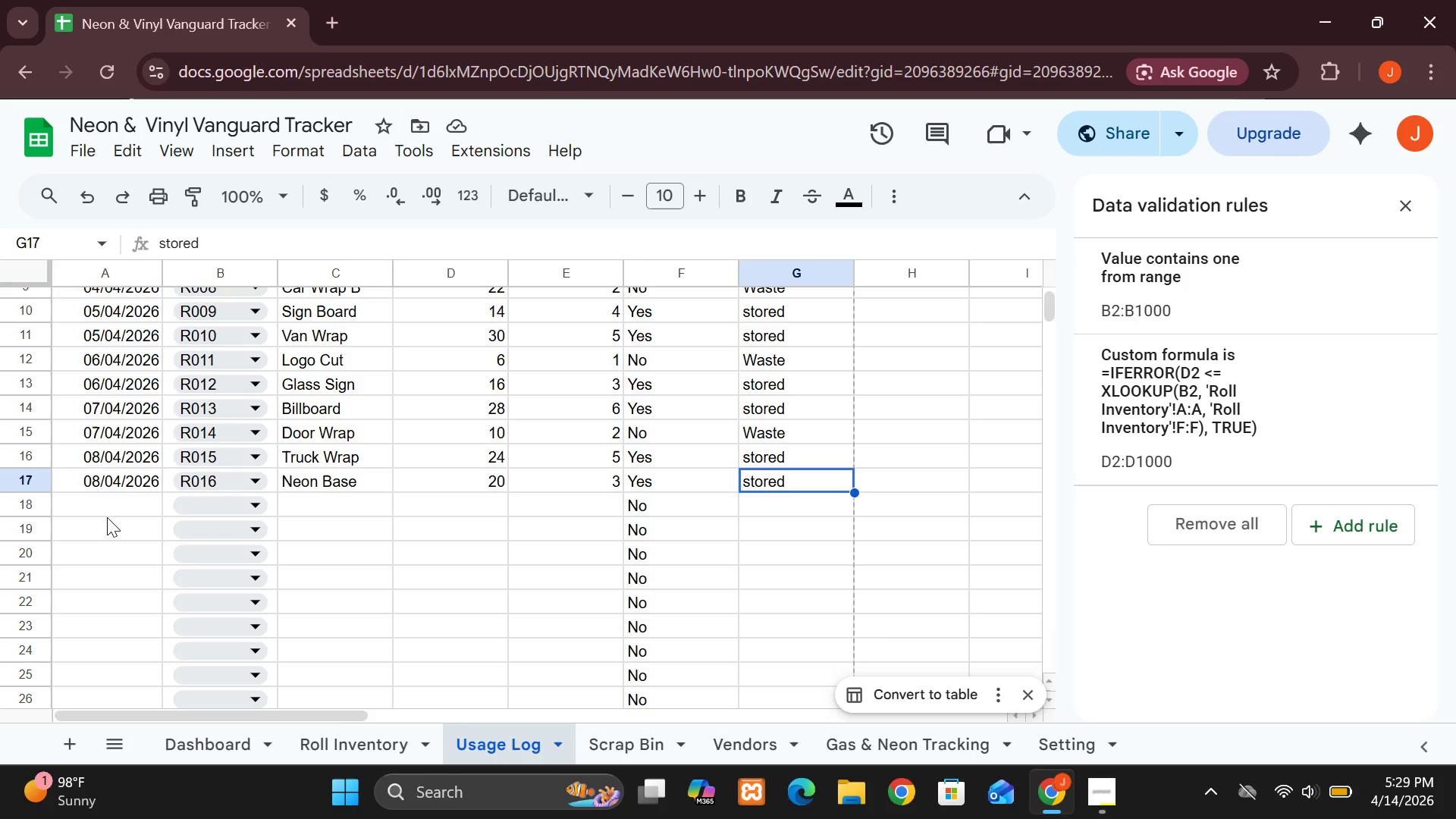 
wait(34.77)
 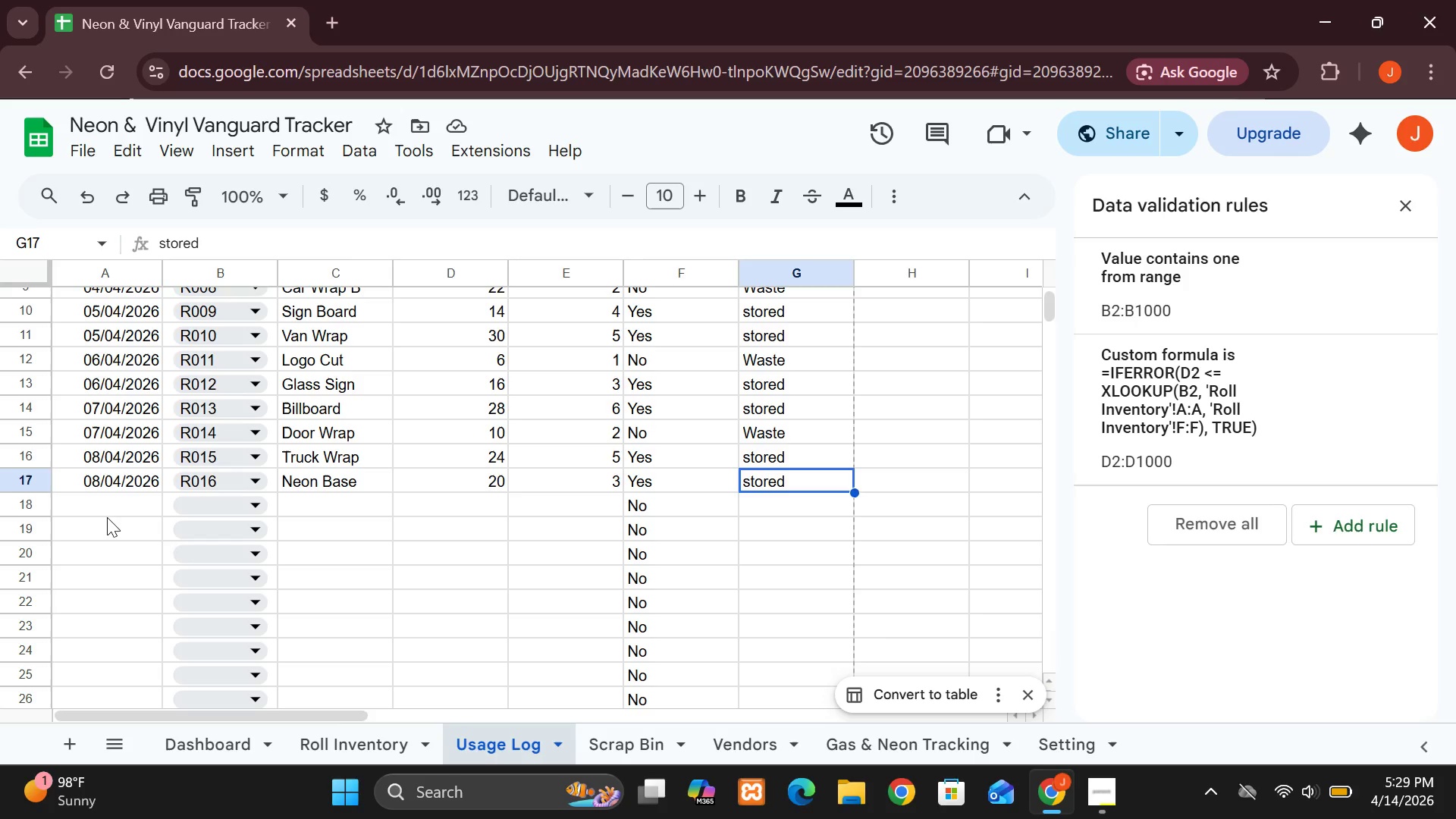 
left_click([83, 501])
 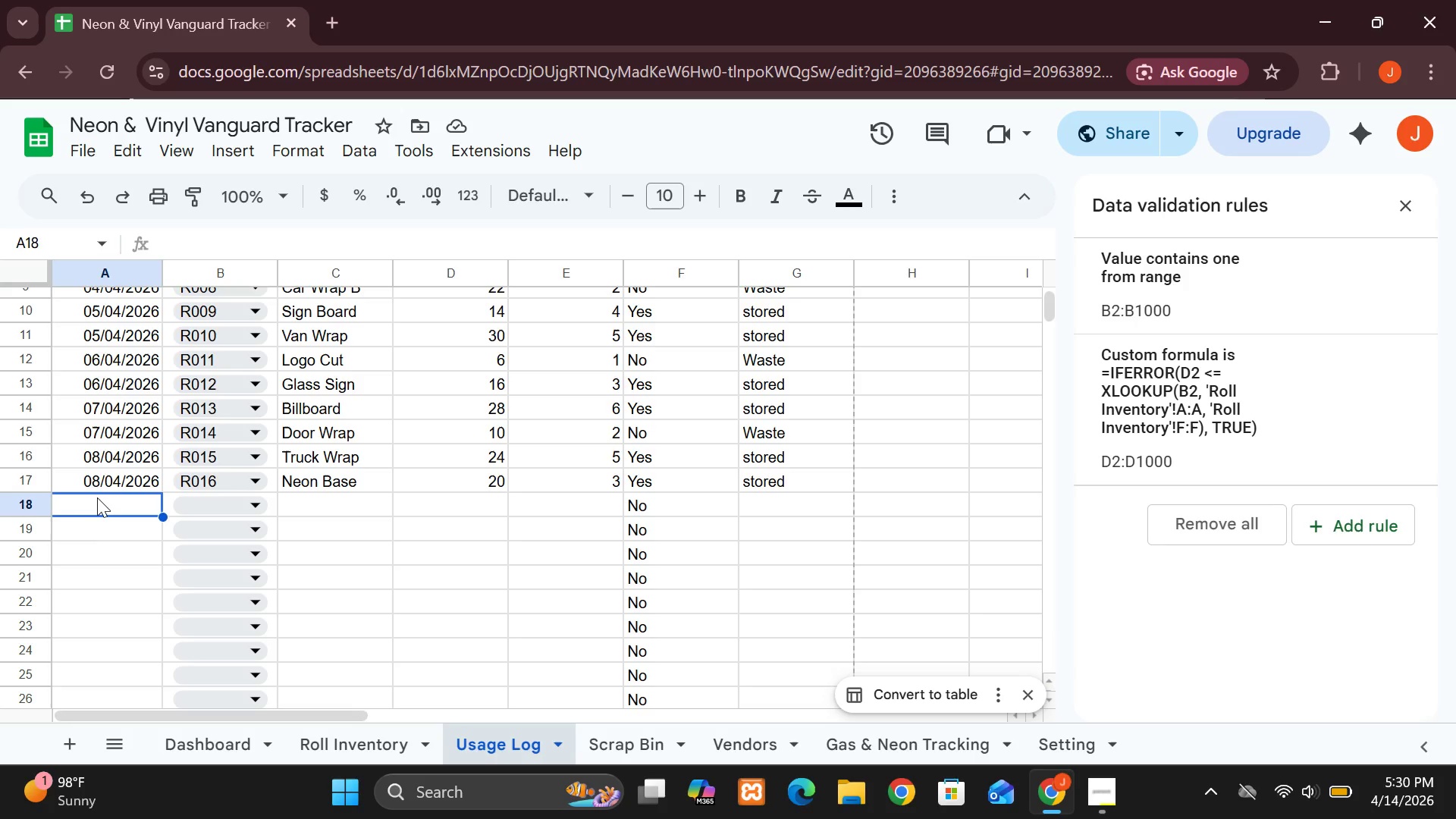 
key(0)
 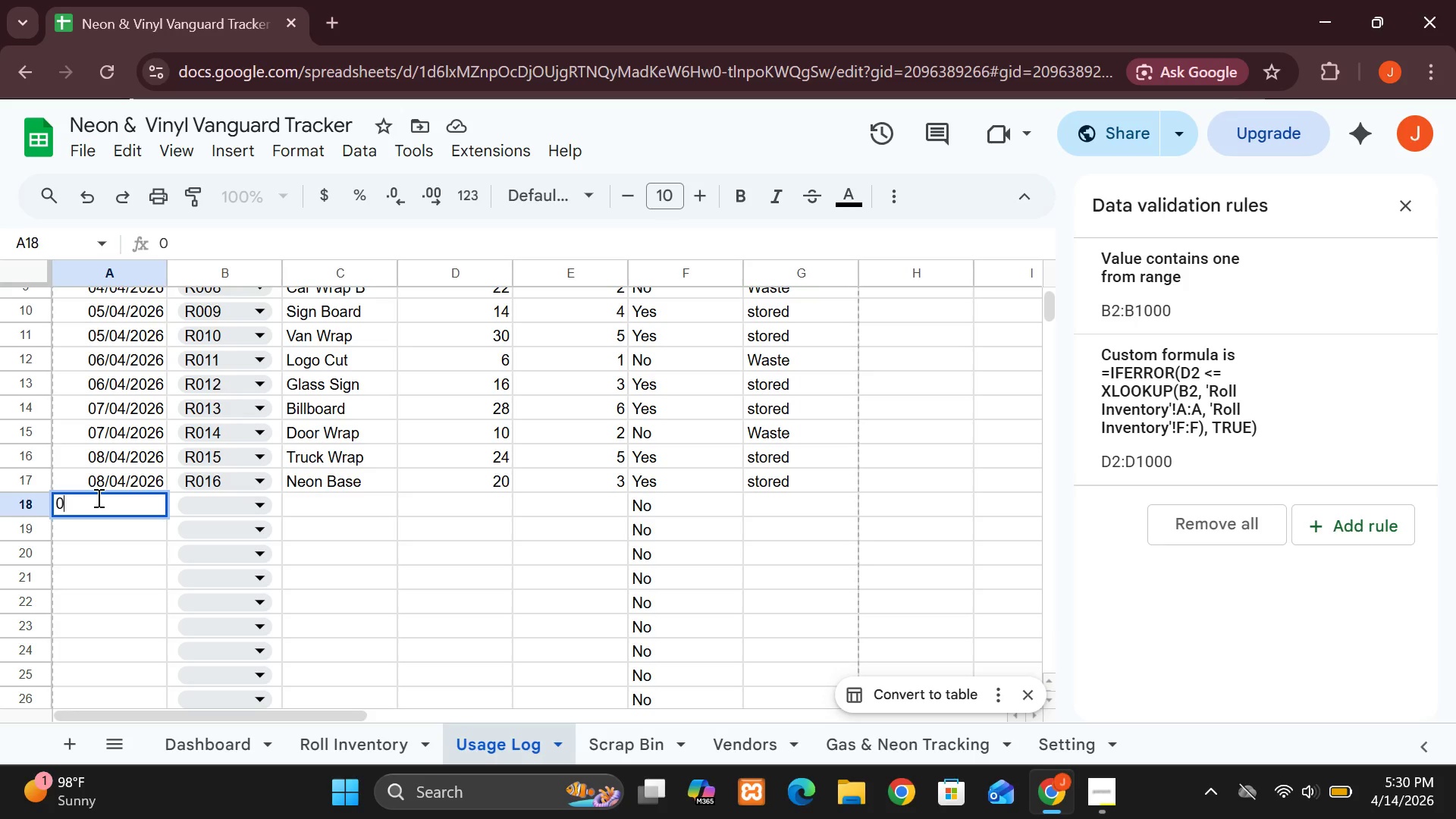 
key(Control+ControlLeft)
 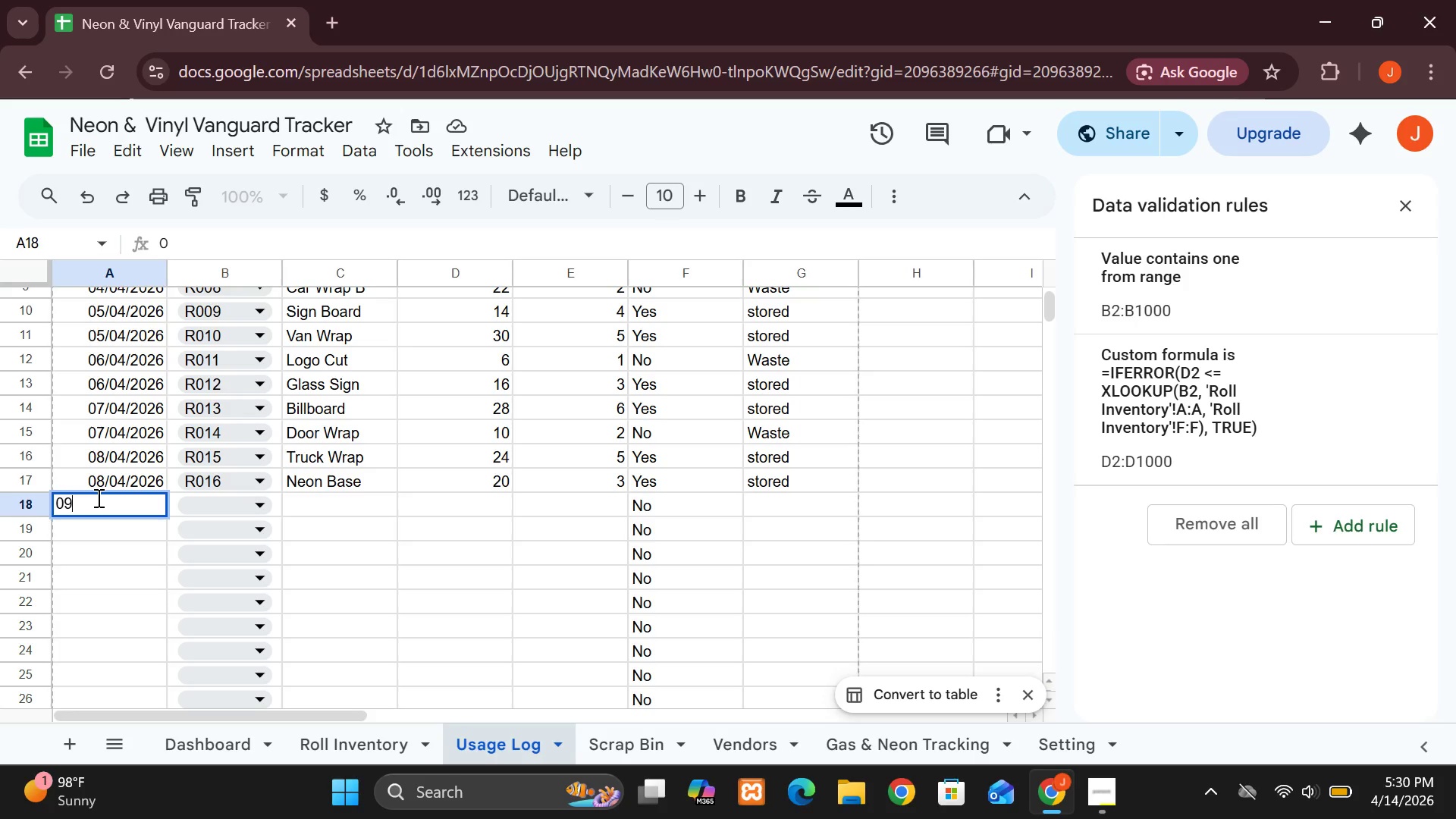 
type(9/04/2026)
 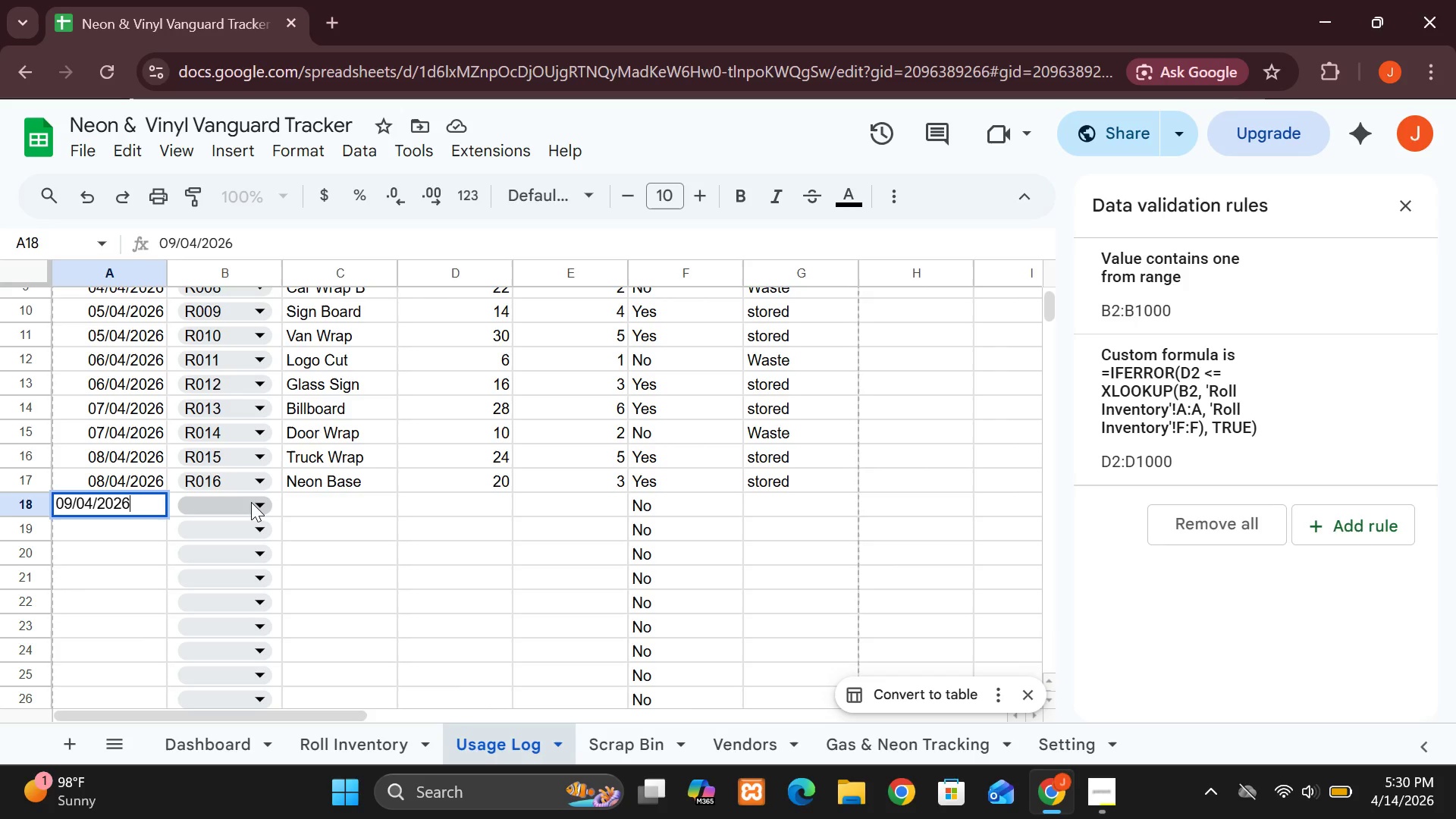 
left_click([251, 502])
 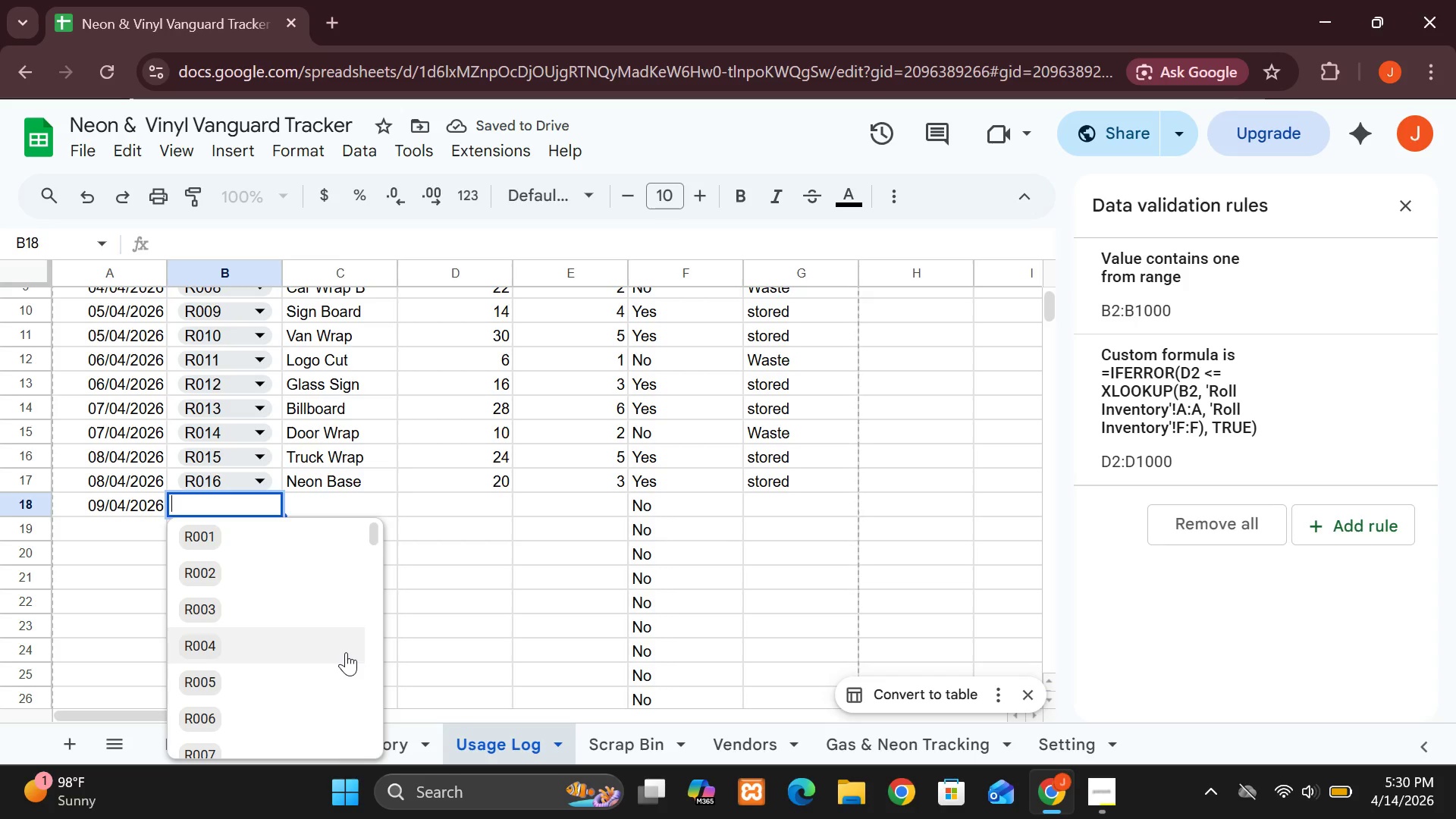 
hold_key(key=ArrowDown, duration=1.5)
 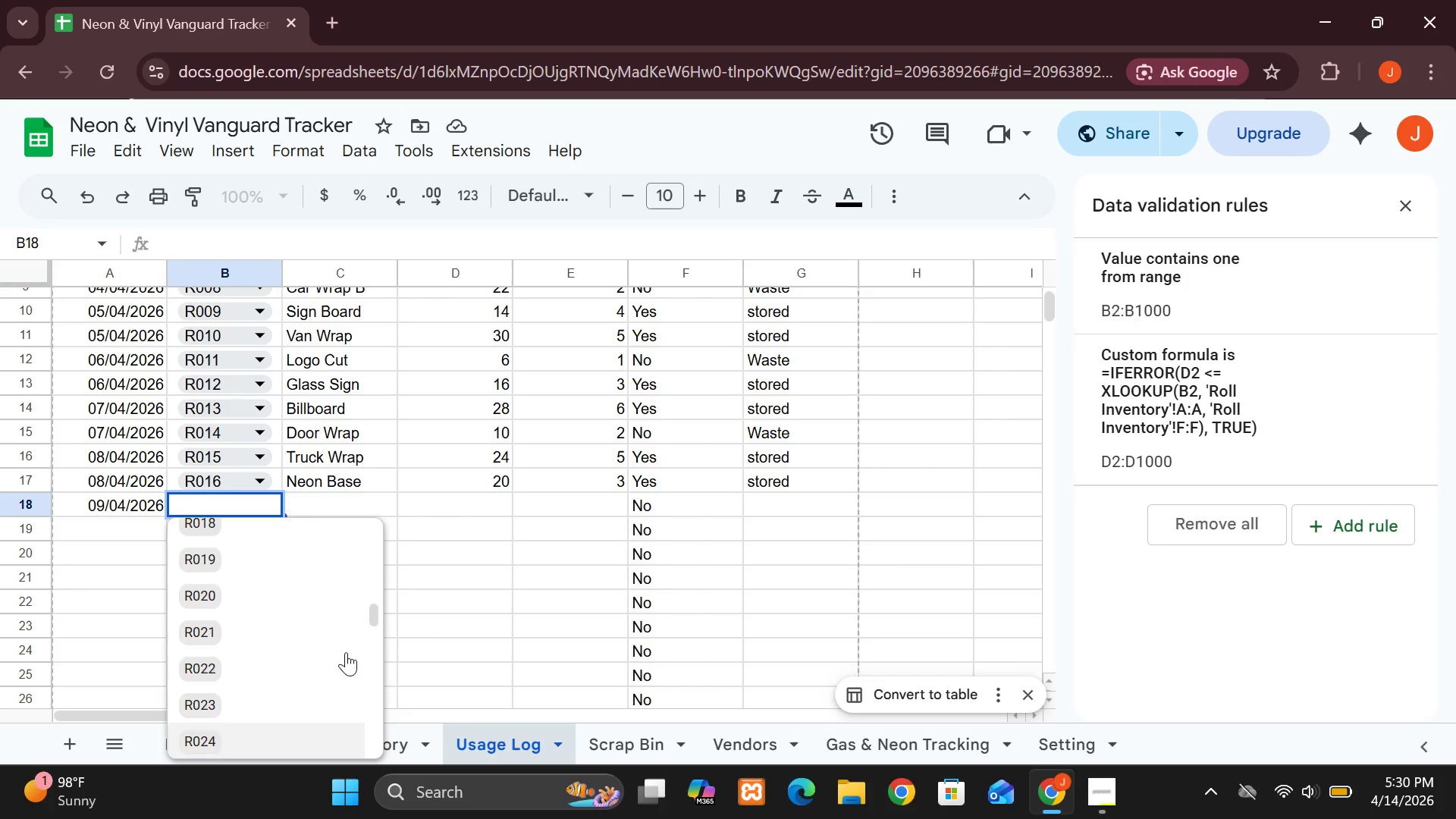 
key(ArrowDown)
 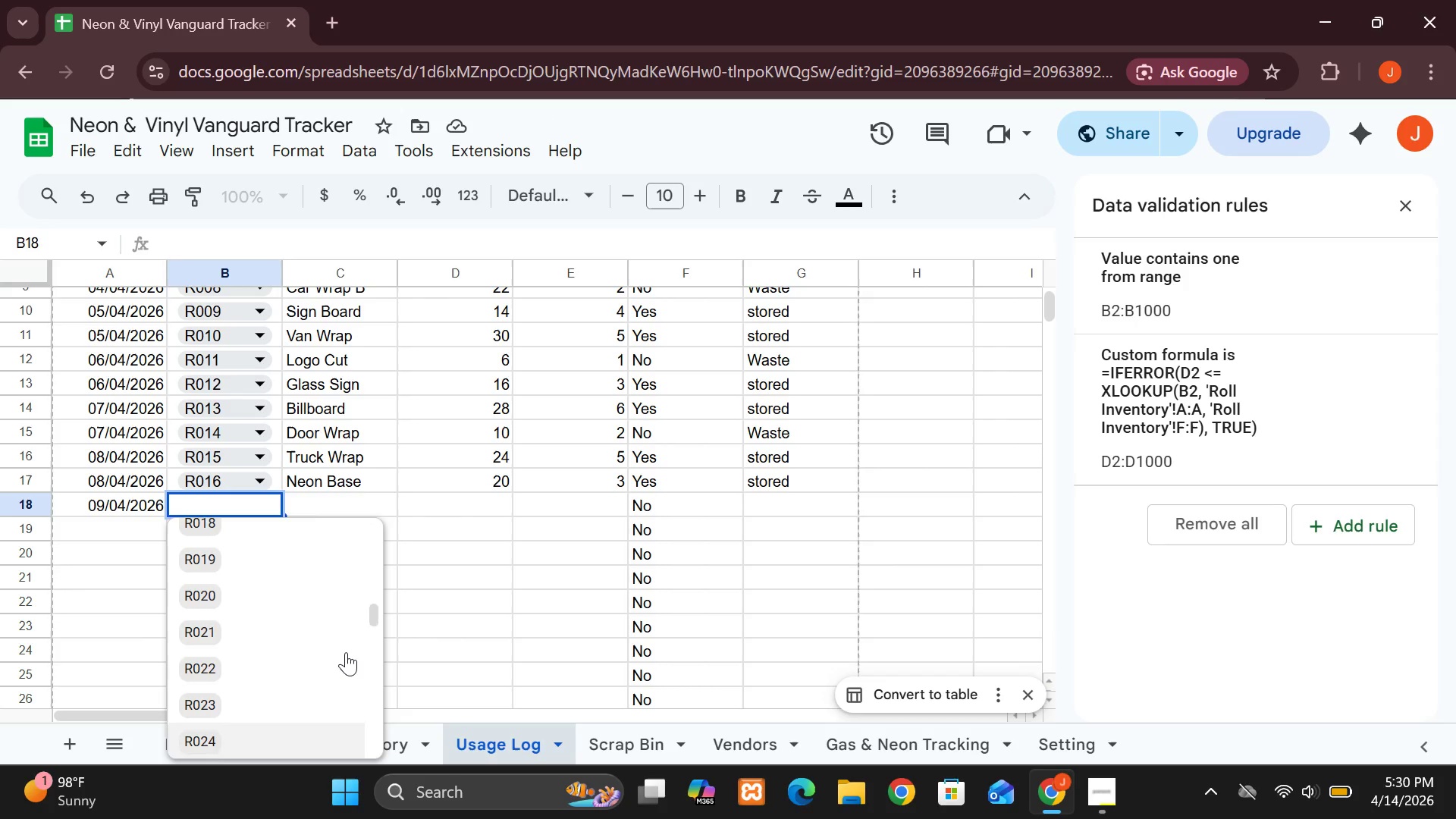 
key(ArrowDown)
 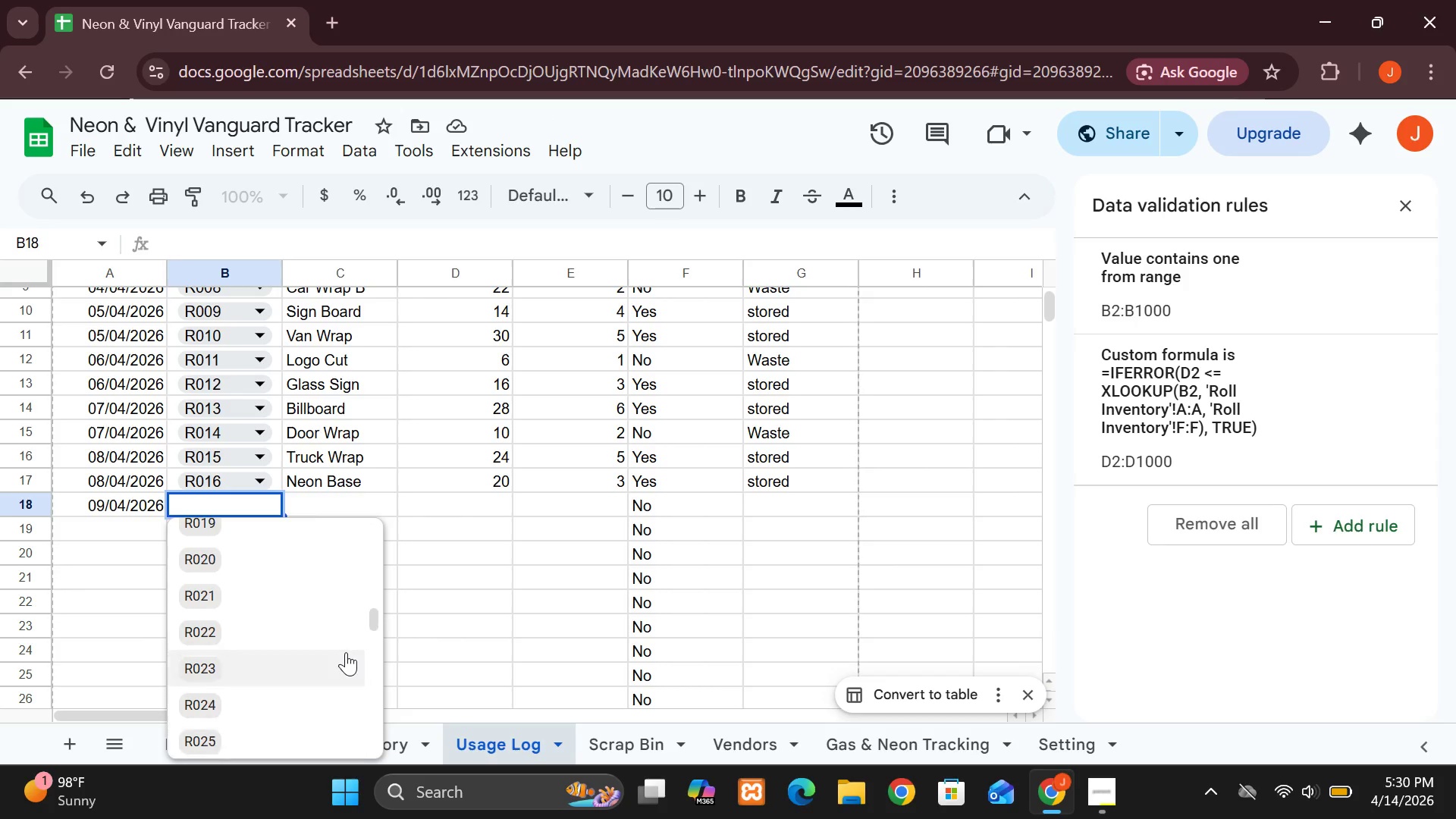 
key(ArrowDown)
 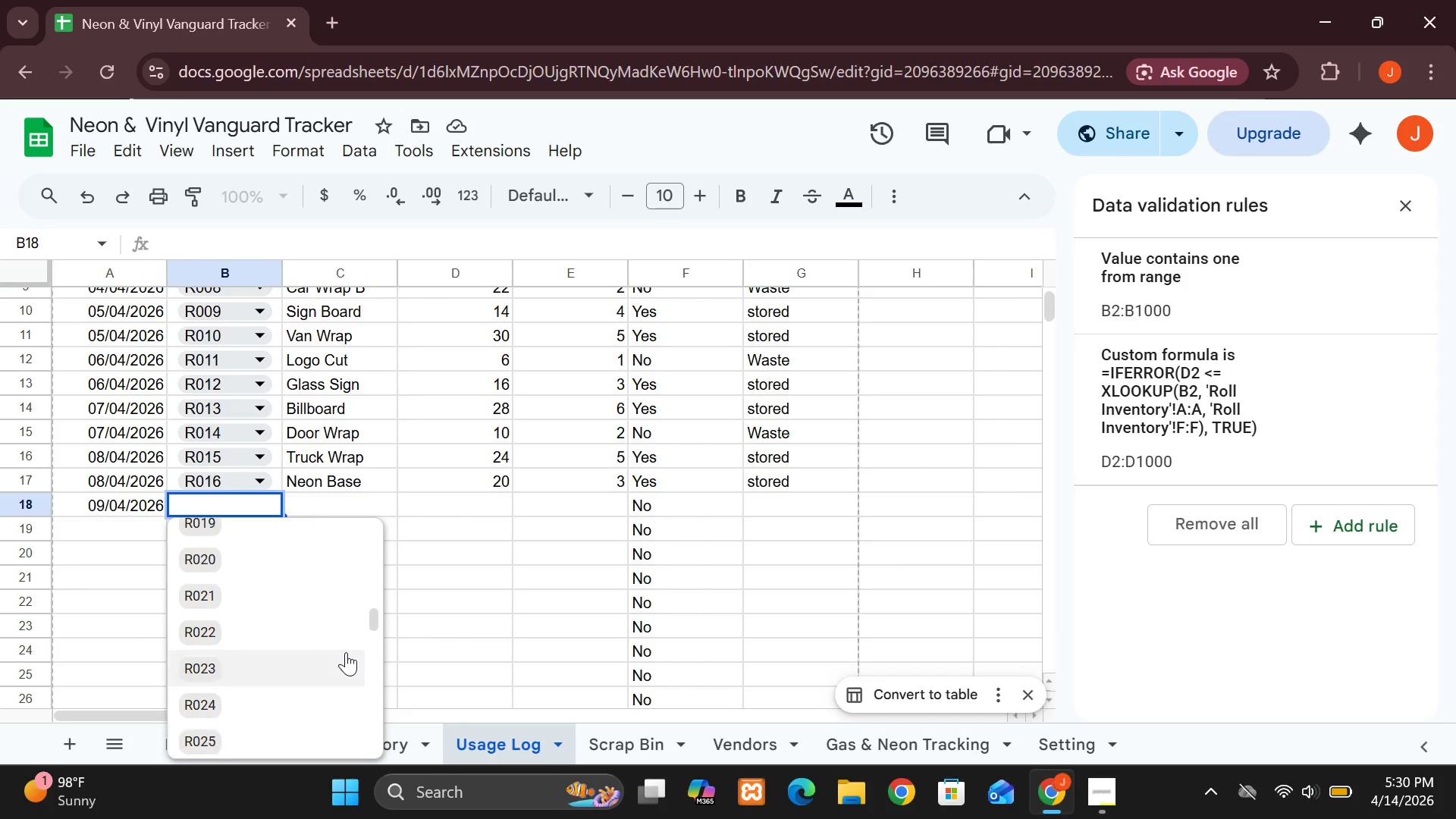 
key(ArrowDown)
 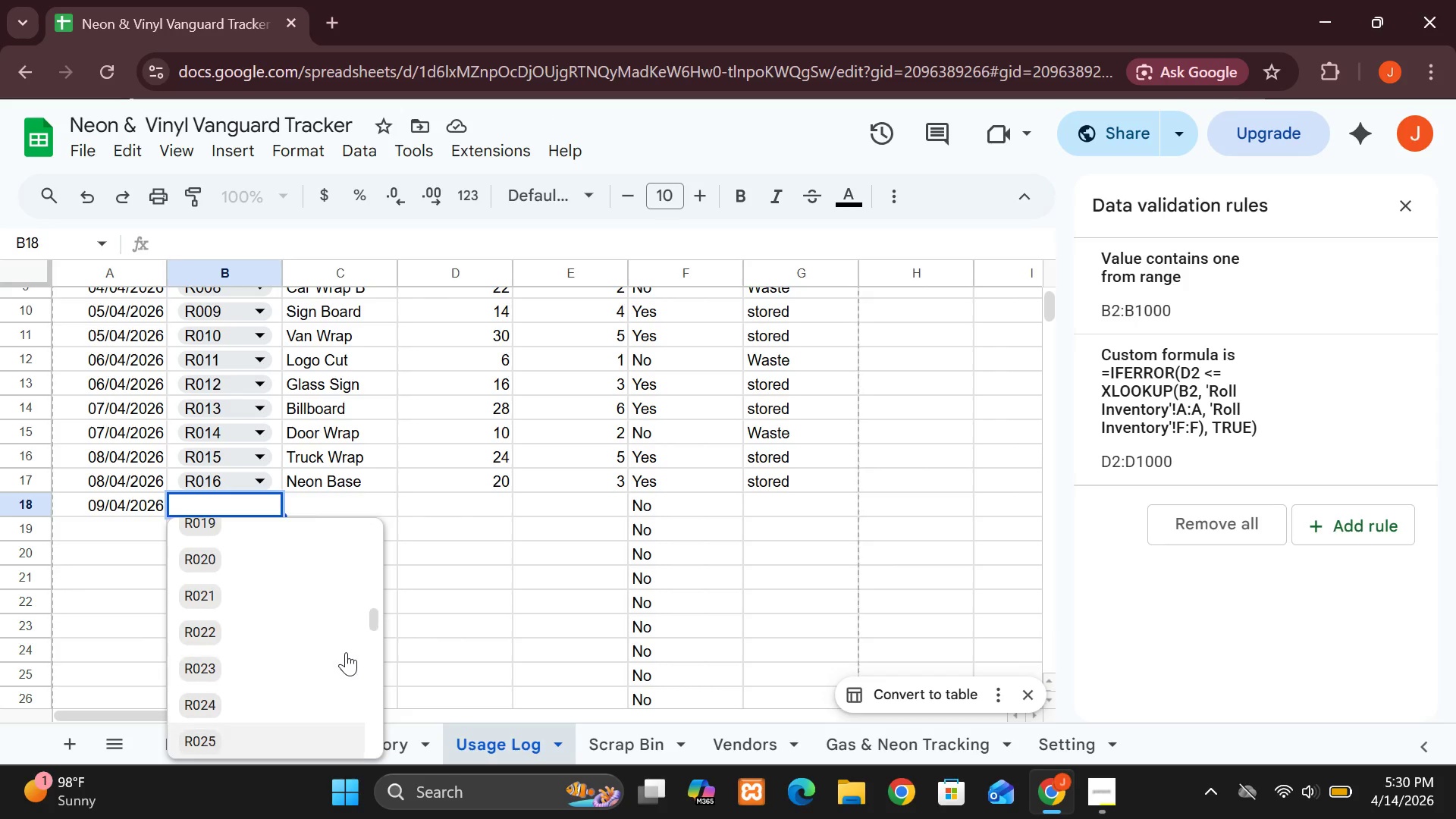 
key(ArrowDown)
 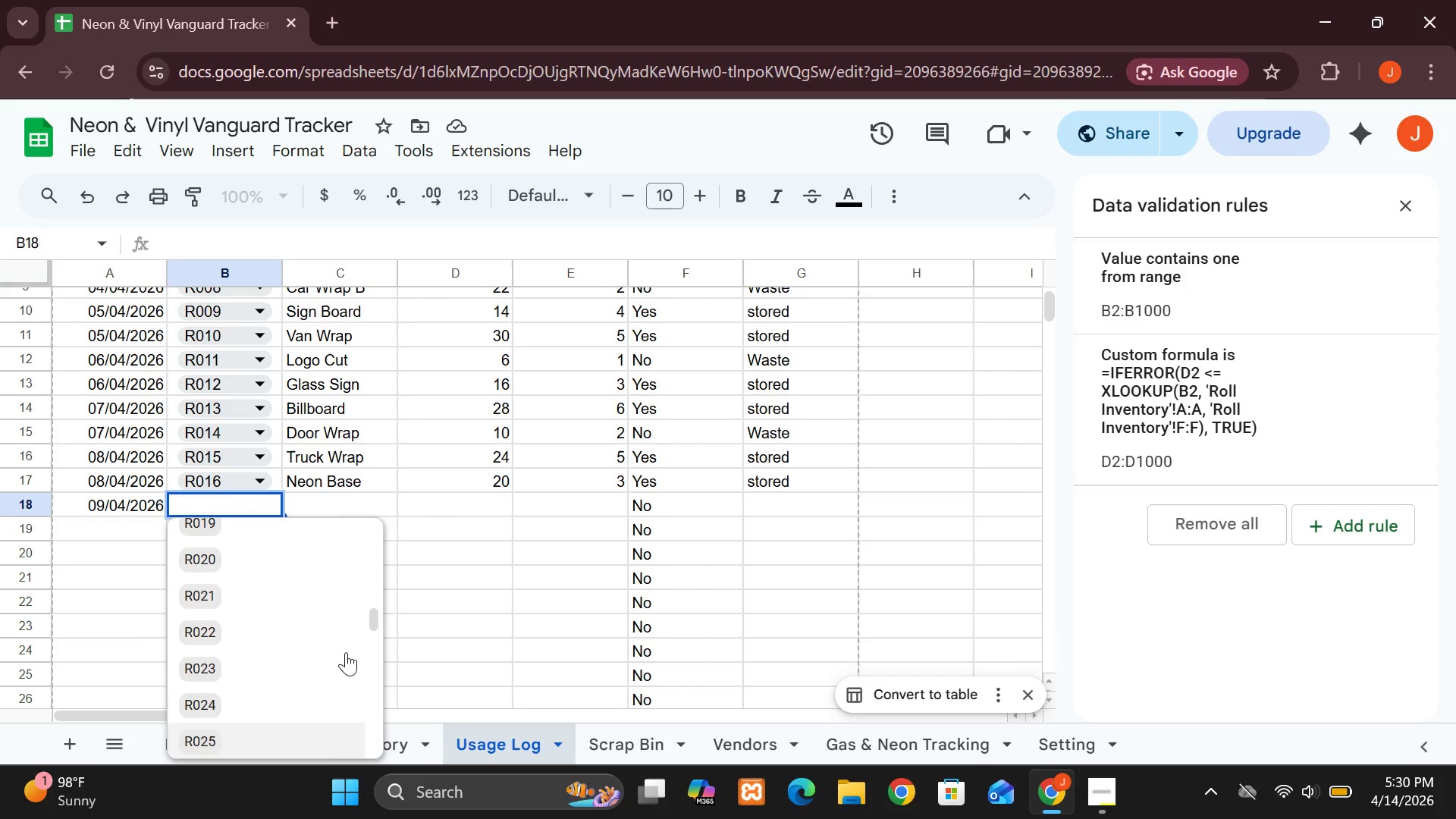 
key(ArrowDown)
 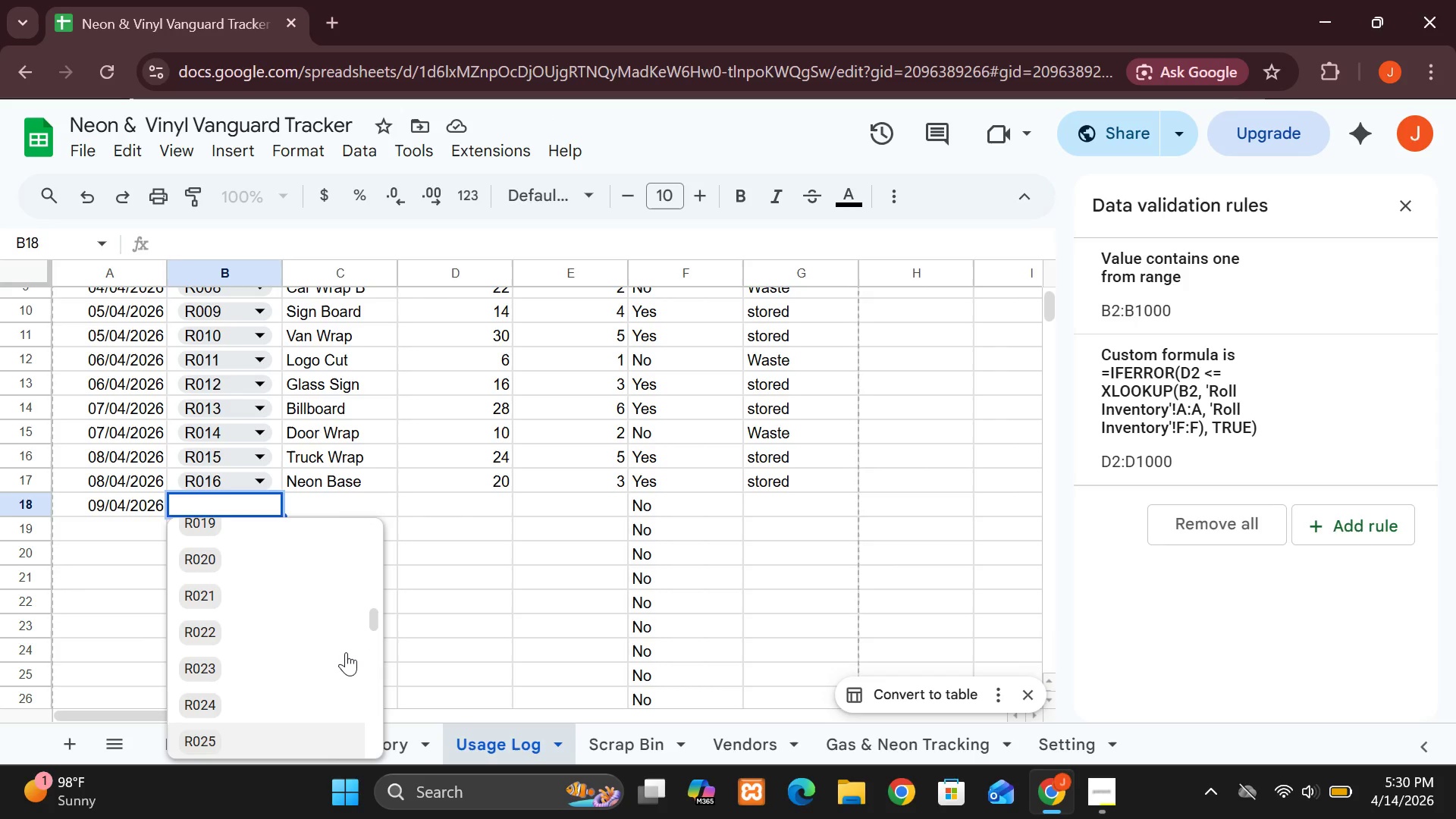 
key(ArrowDown)
 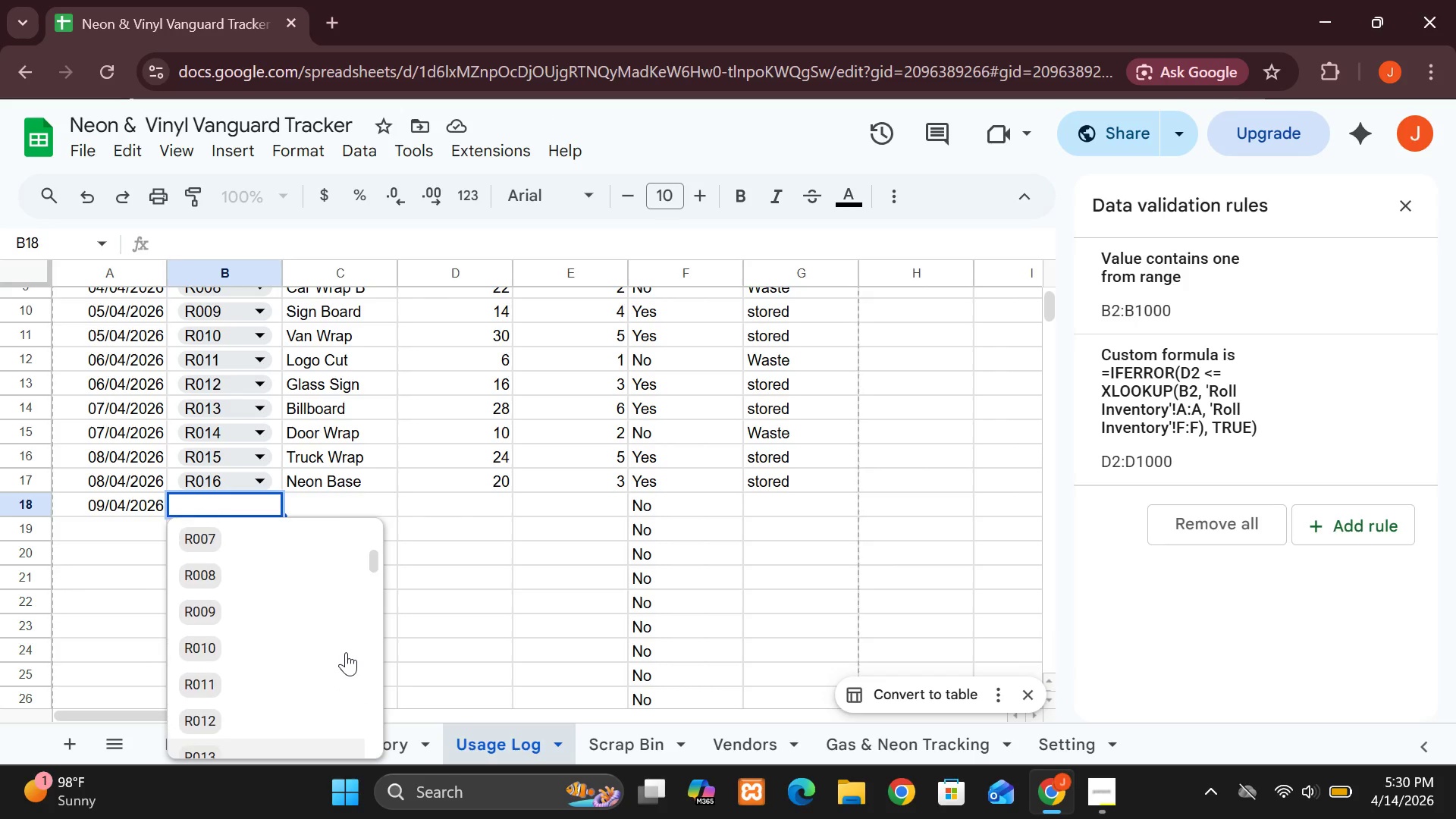 
wait(7.94)
 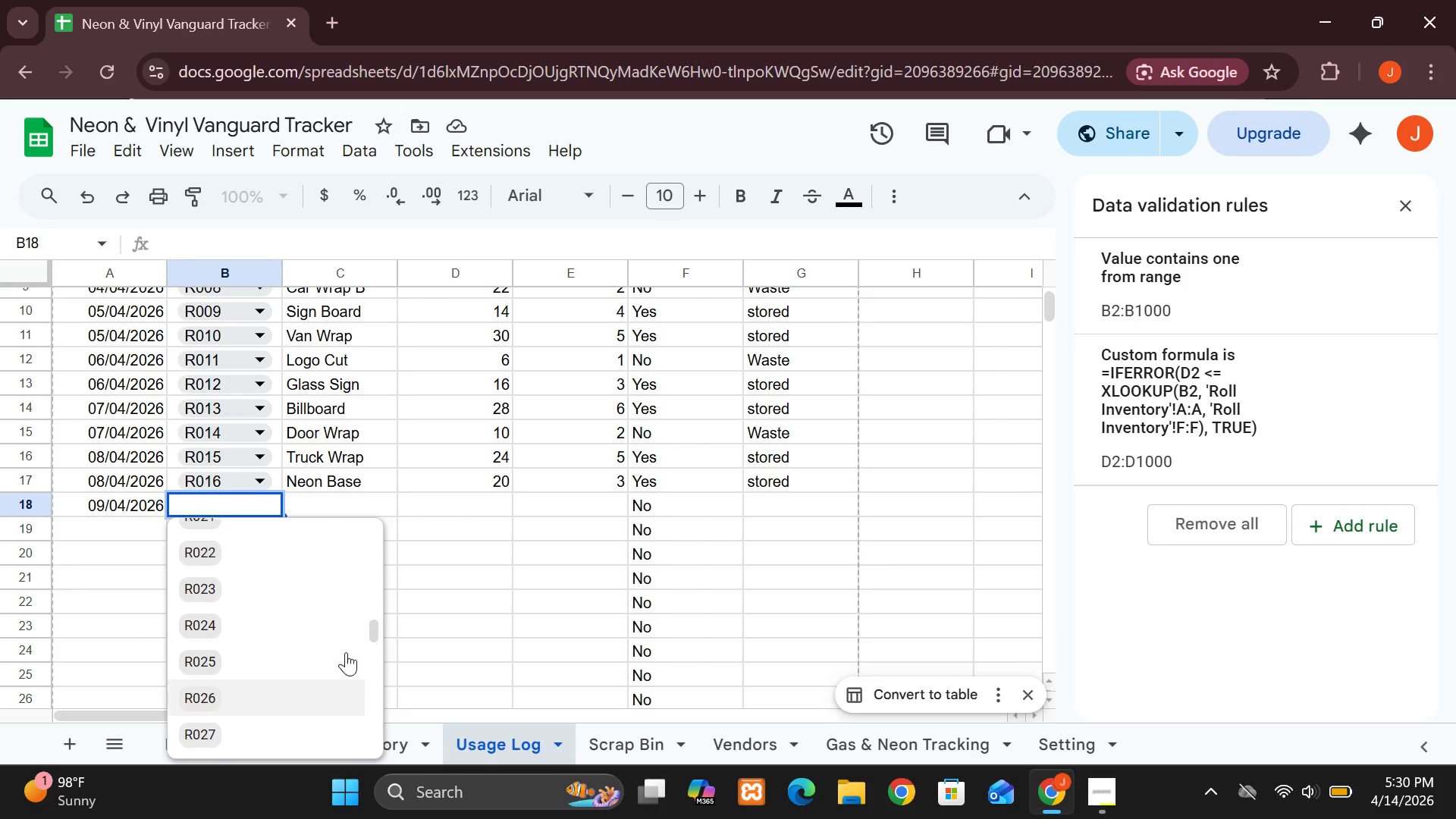 
left_click([199, 735])
 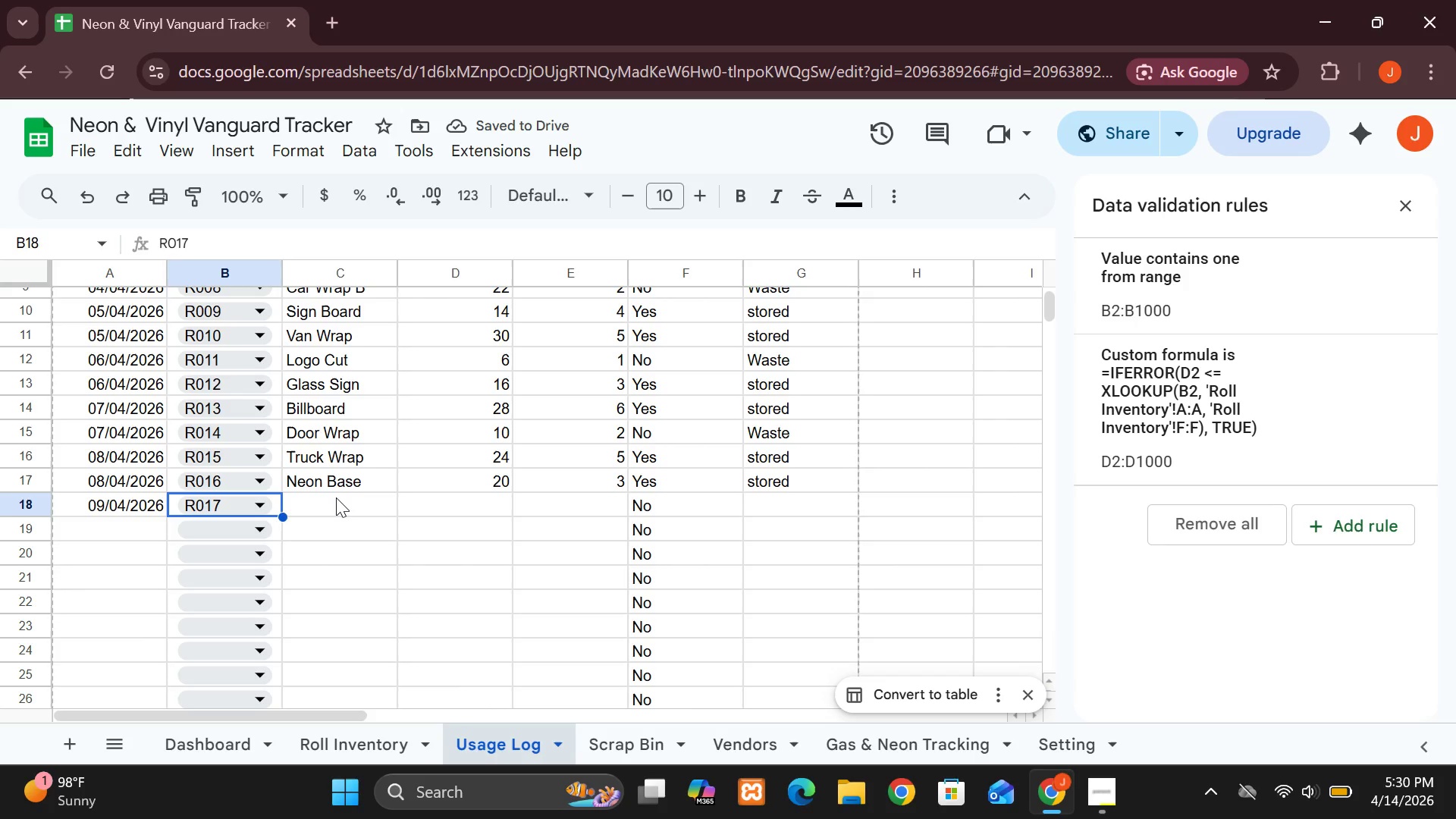 
left_click([336, 497])
 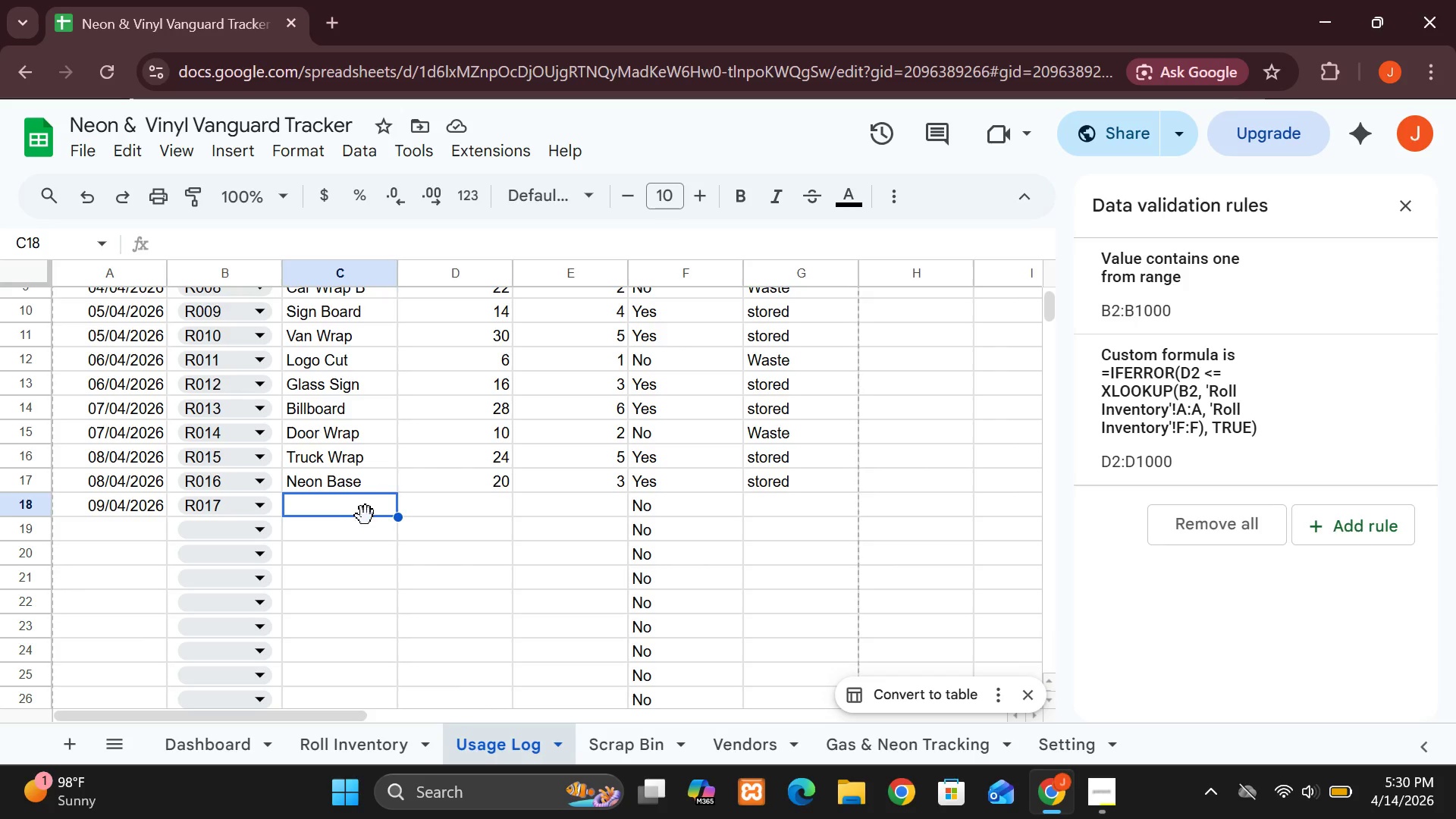 
wait(13.95)
 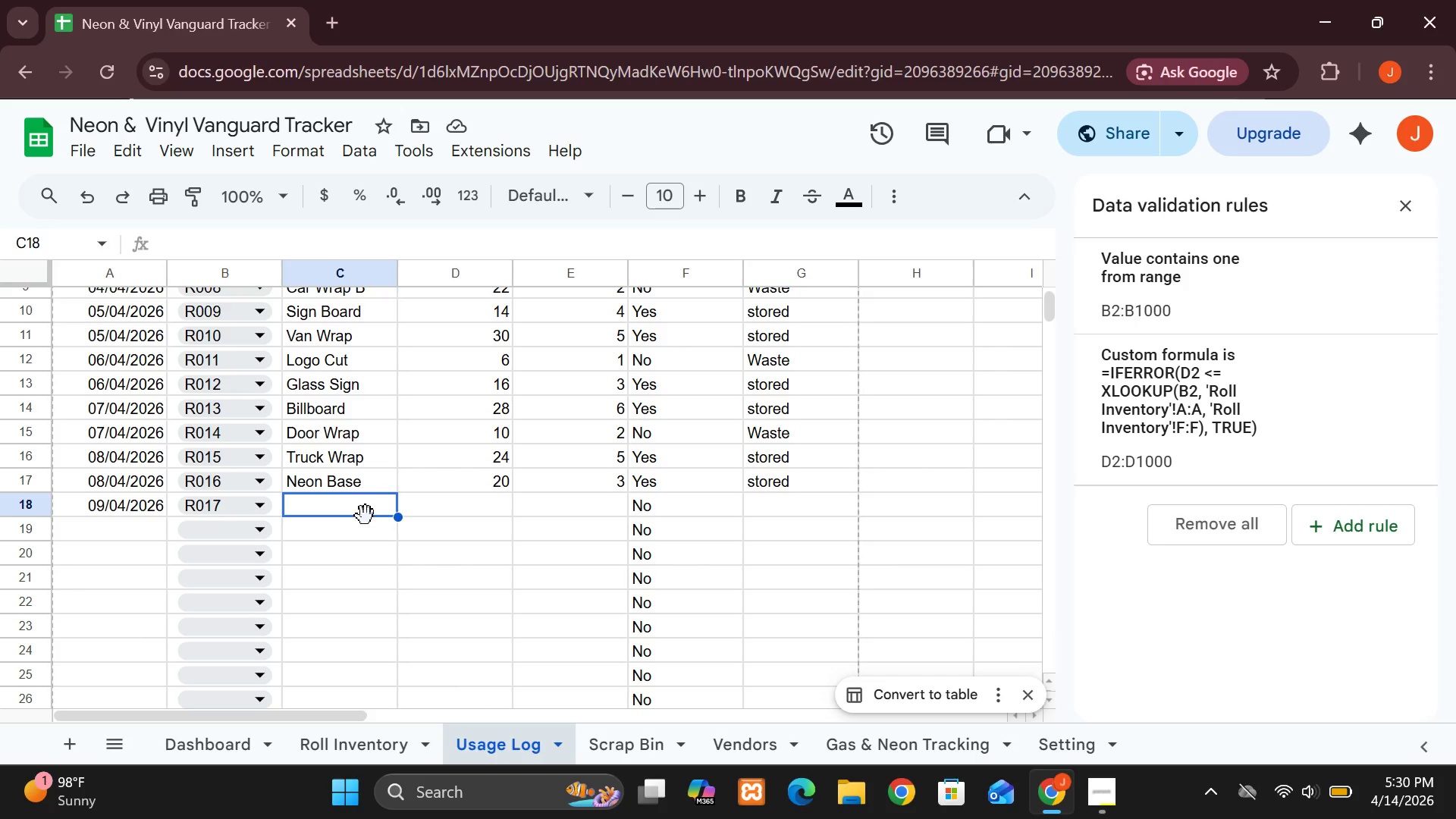 
key(CapsLock)
 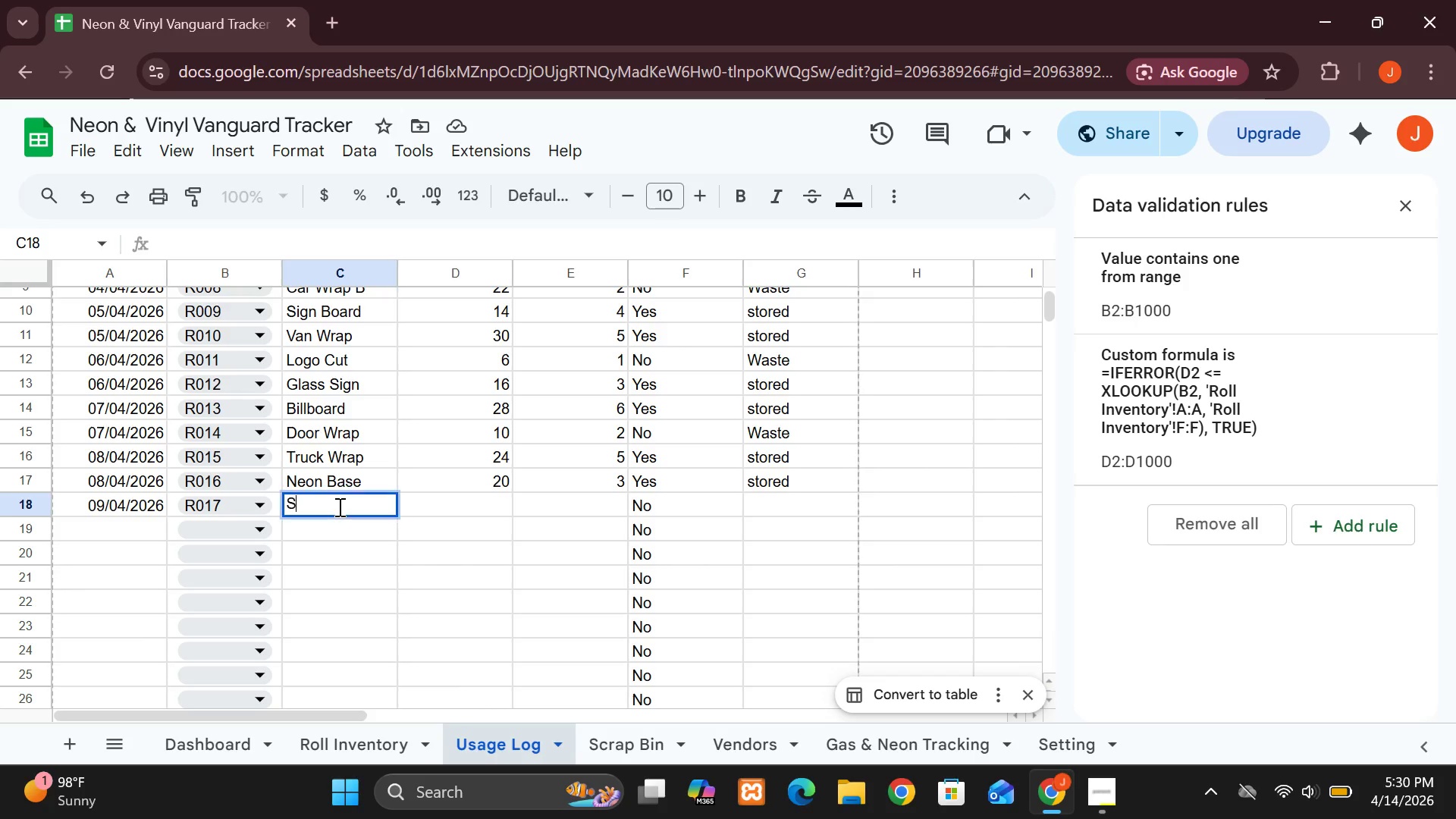 
key(S)
 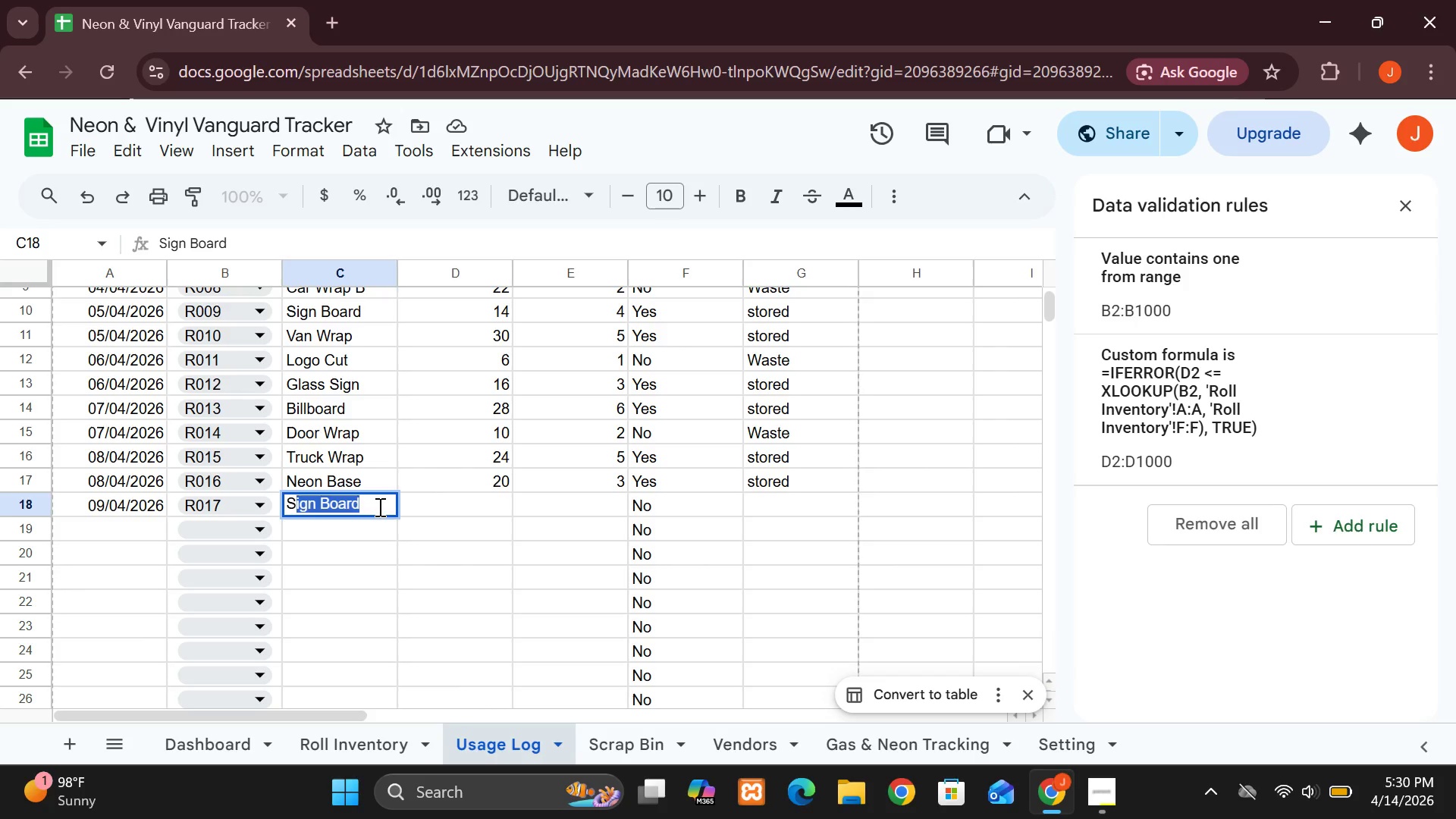 
left_click([379, 507])
 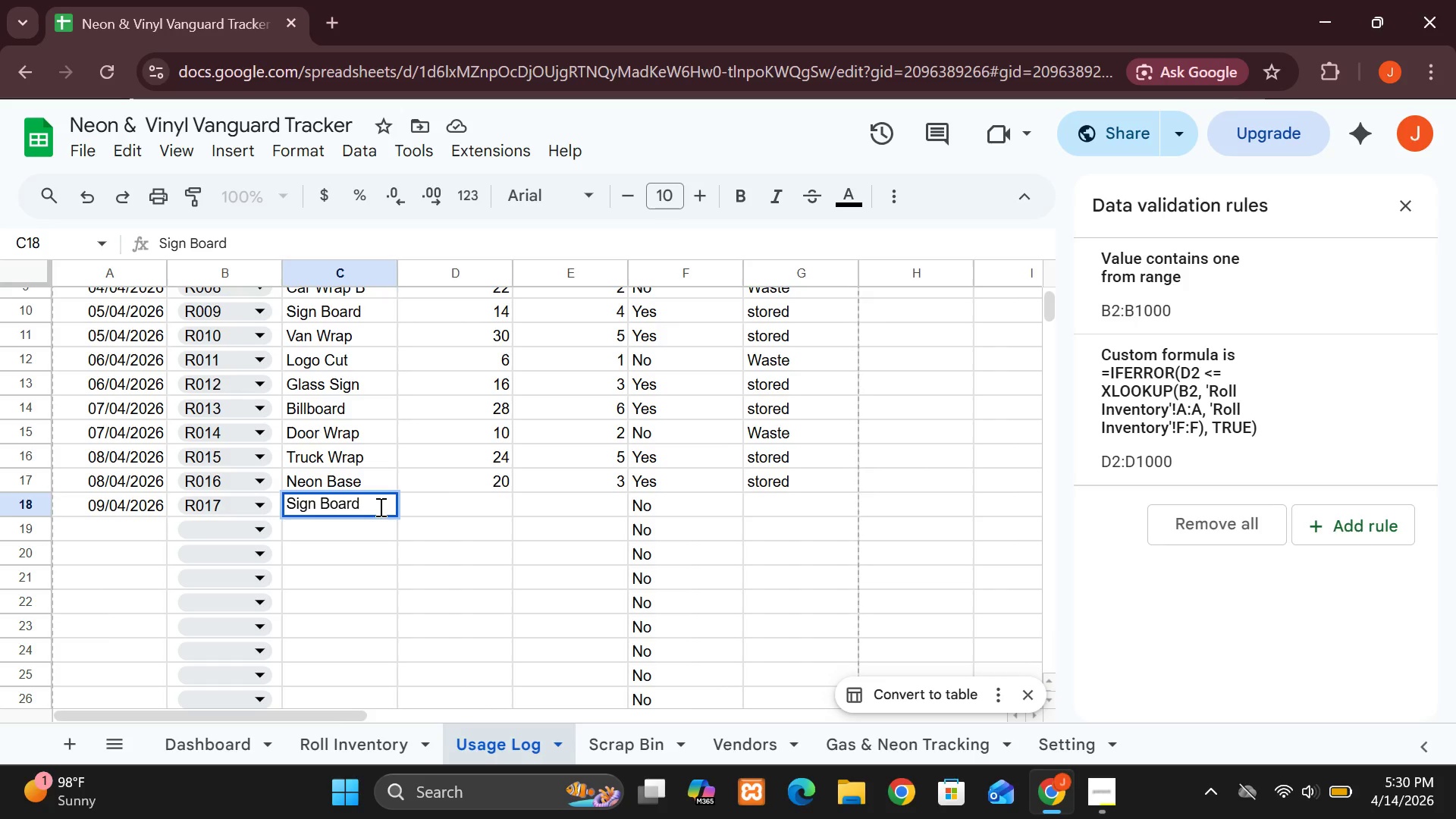 
key(Backspace)
key(Backspace)
key(Backspace)
key(Backspace)
key(Backspace)
type(Repair)
 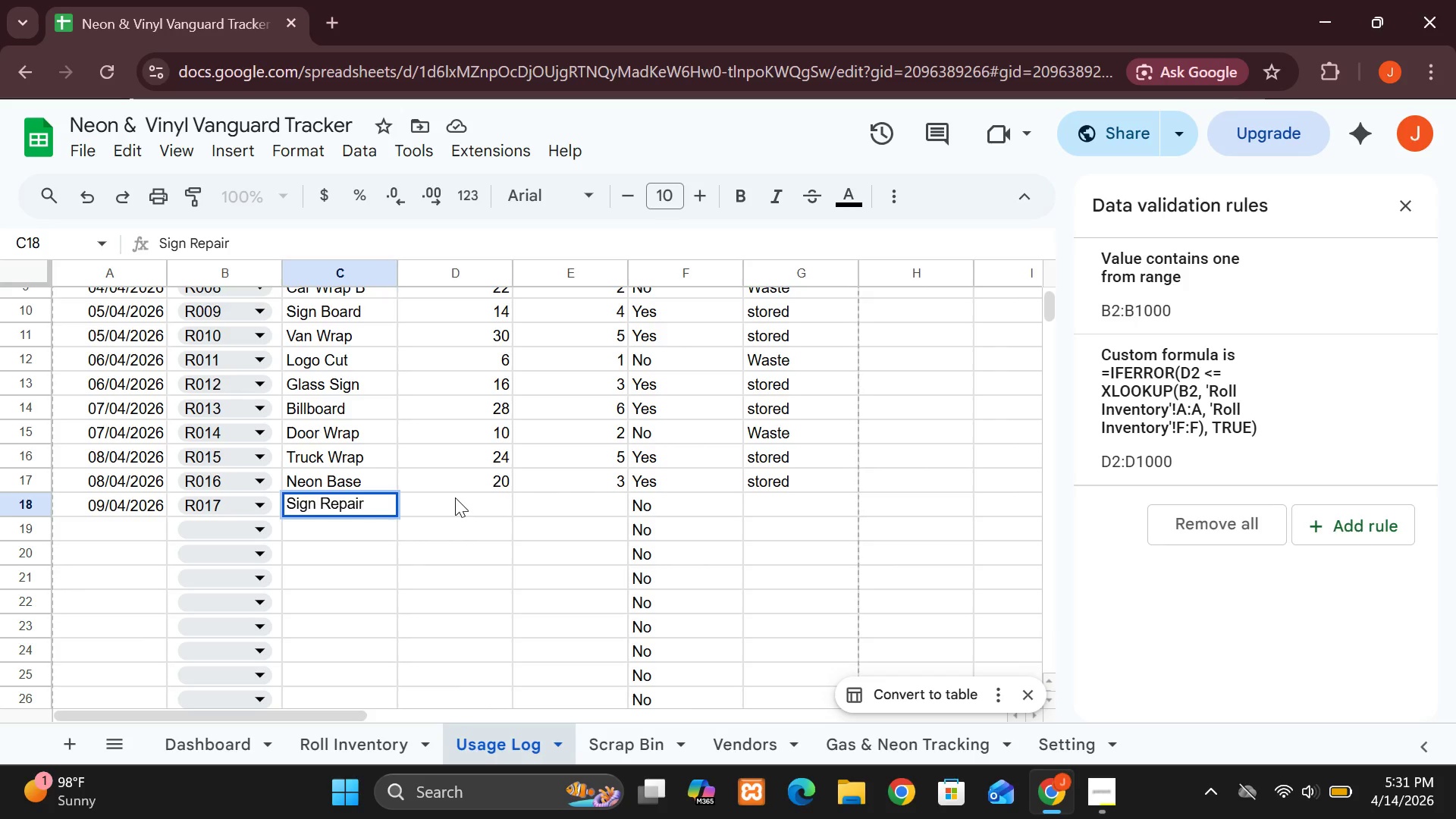 
left_click([455, 497])
 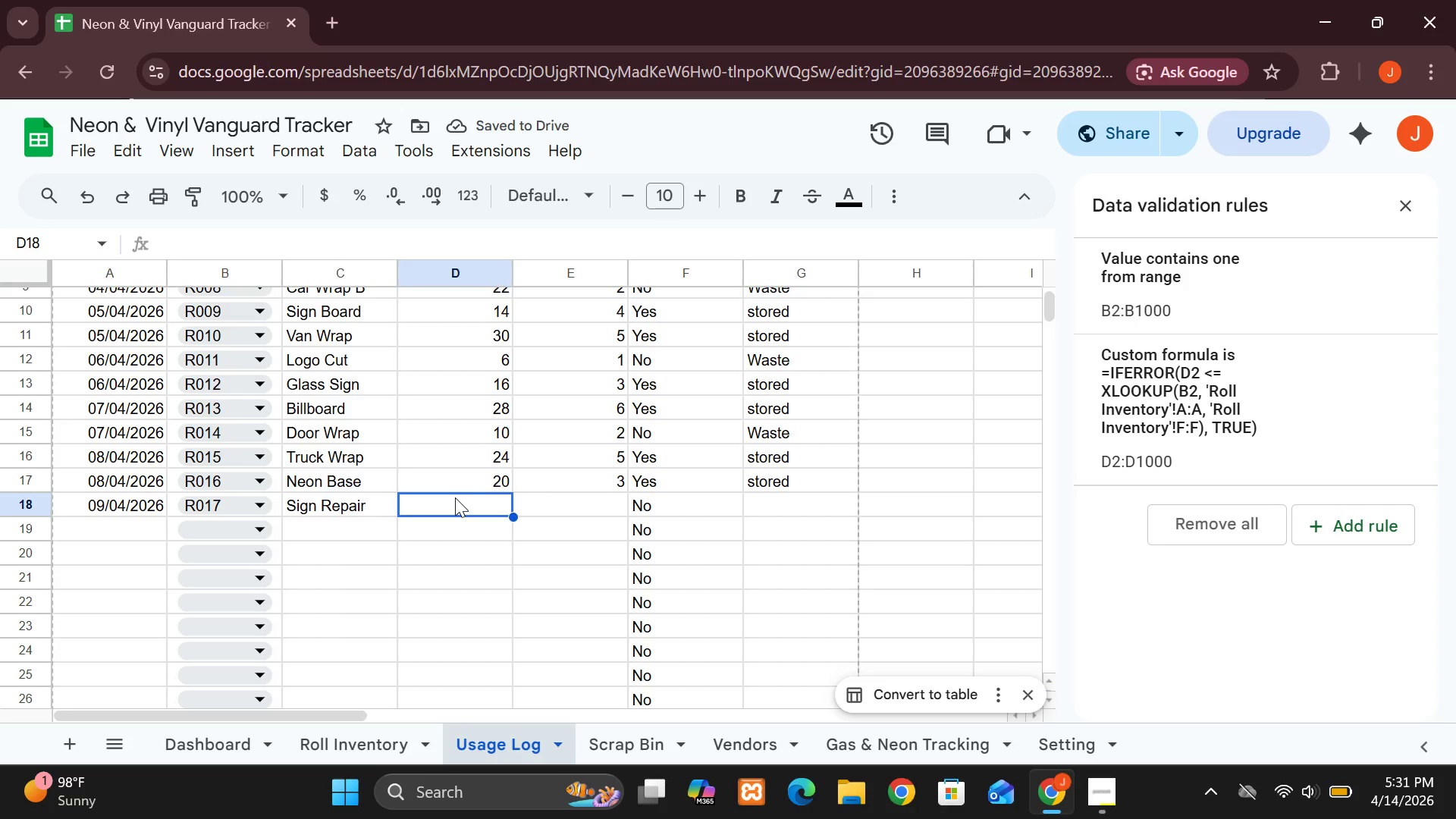 
key(7)
 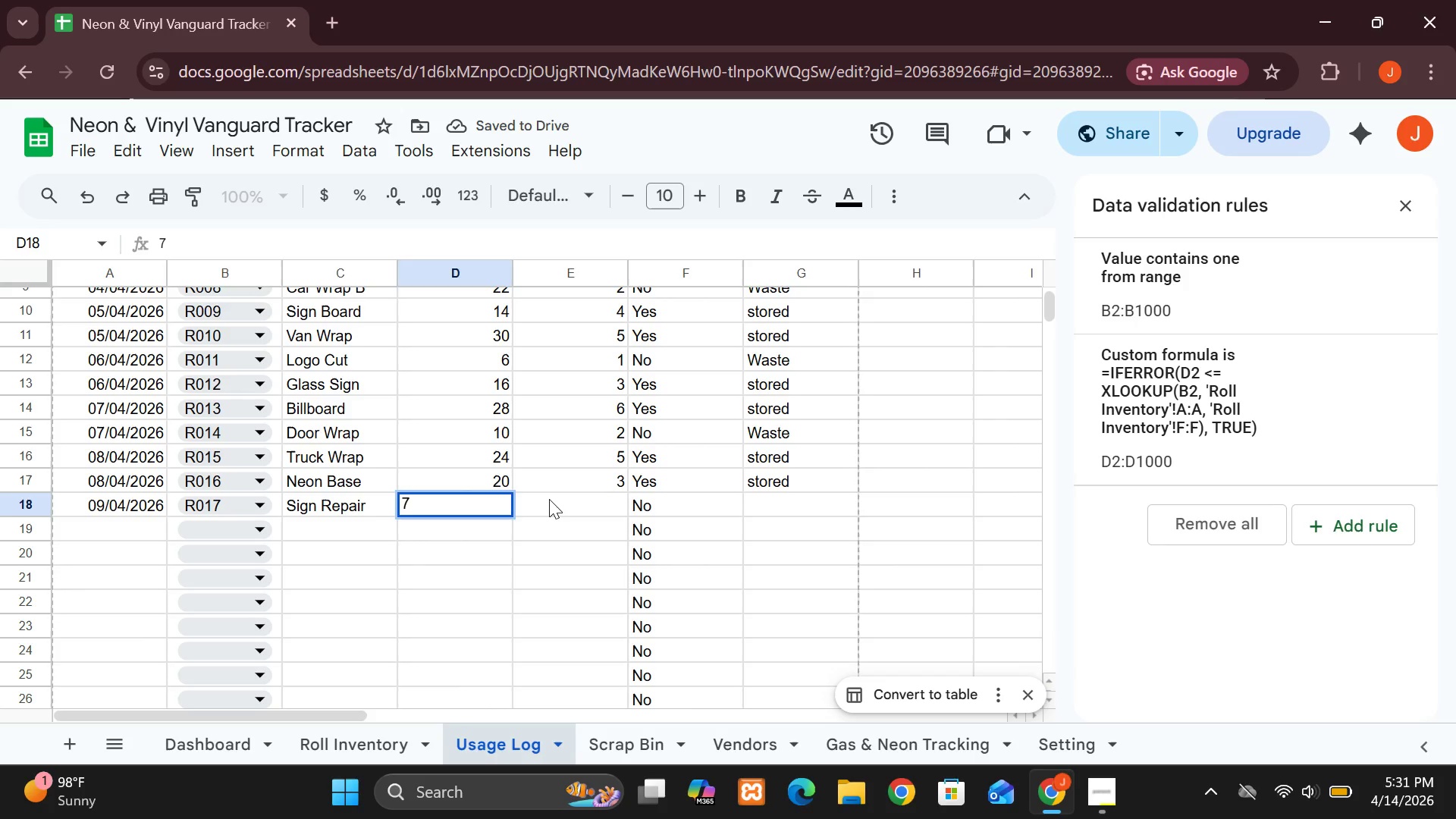 
left_click([549, 499])
 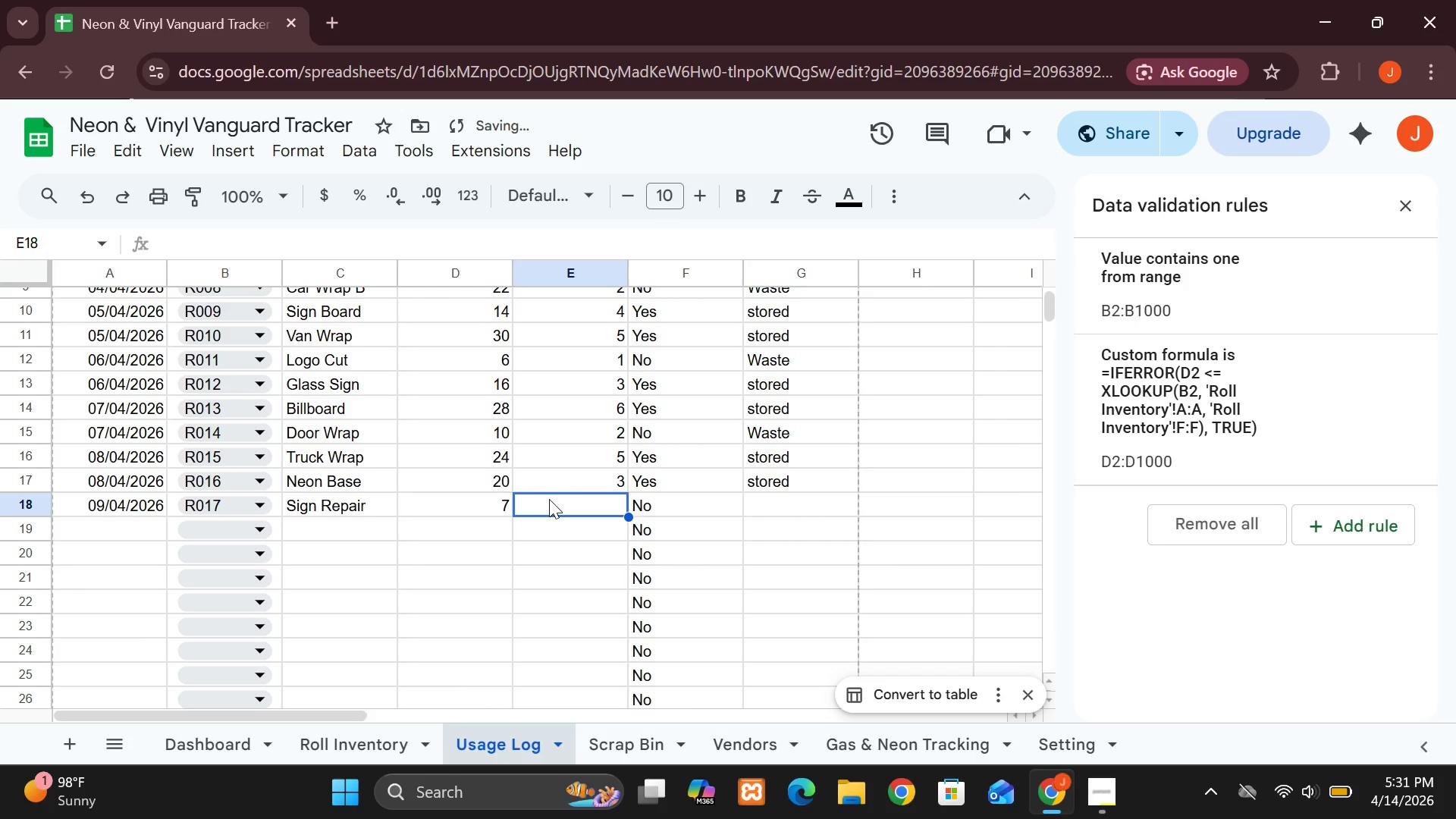 
key(1)
 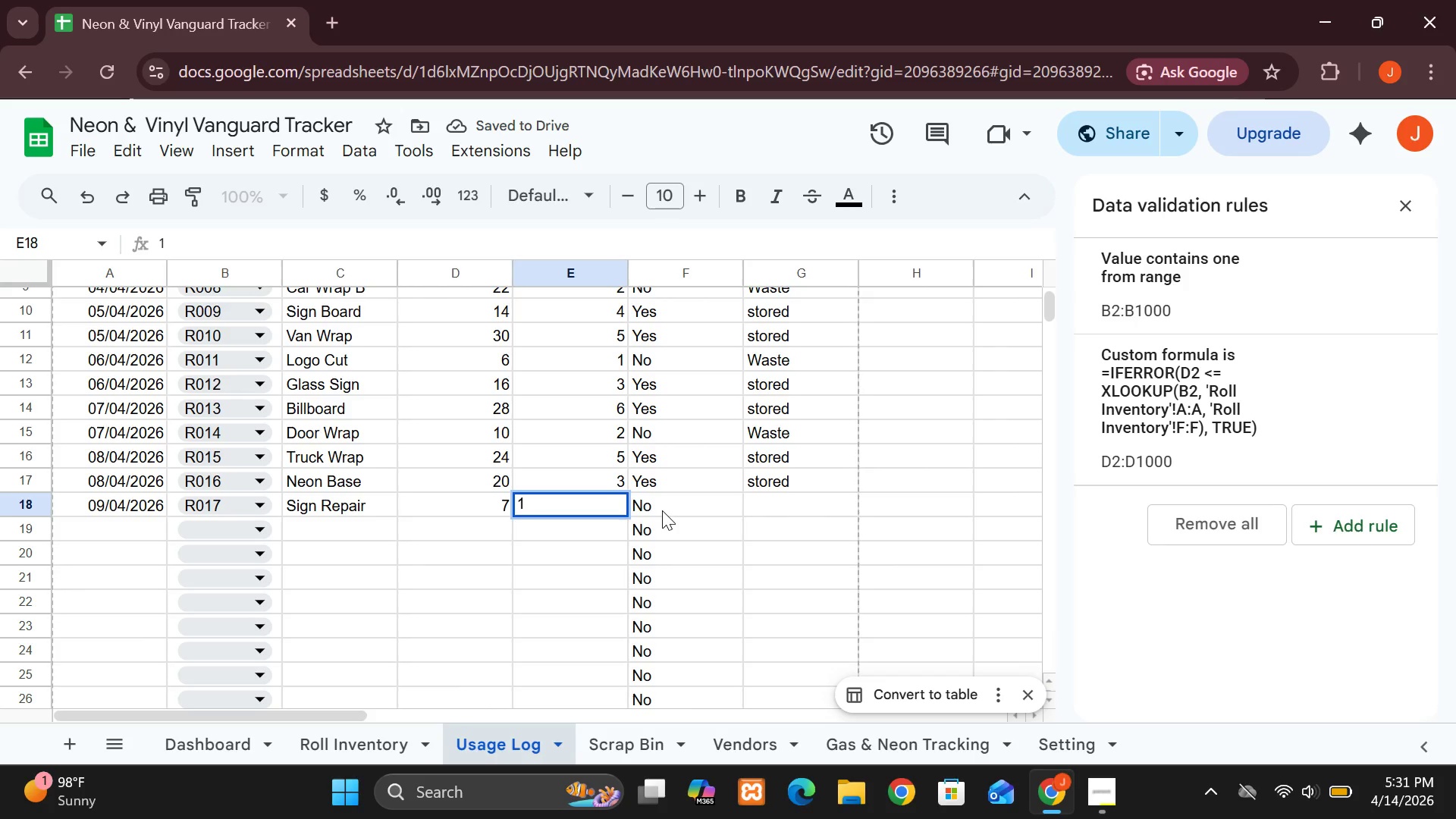 
wait(5.11)
 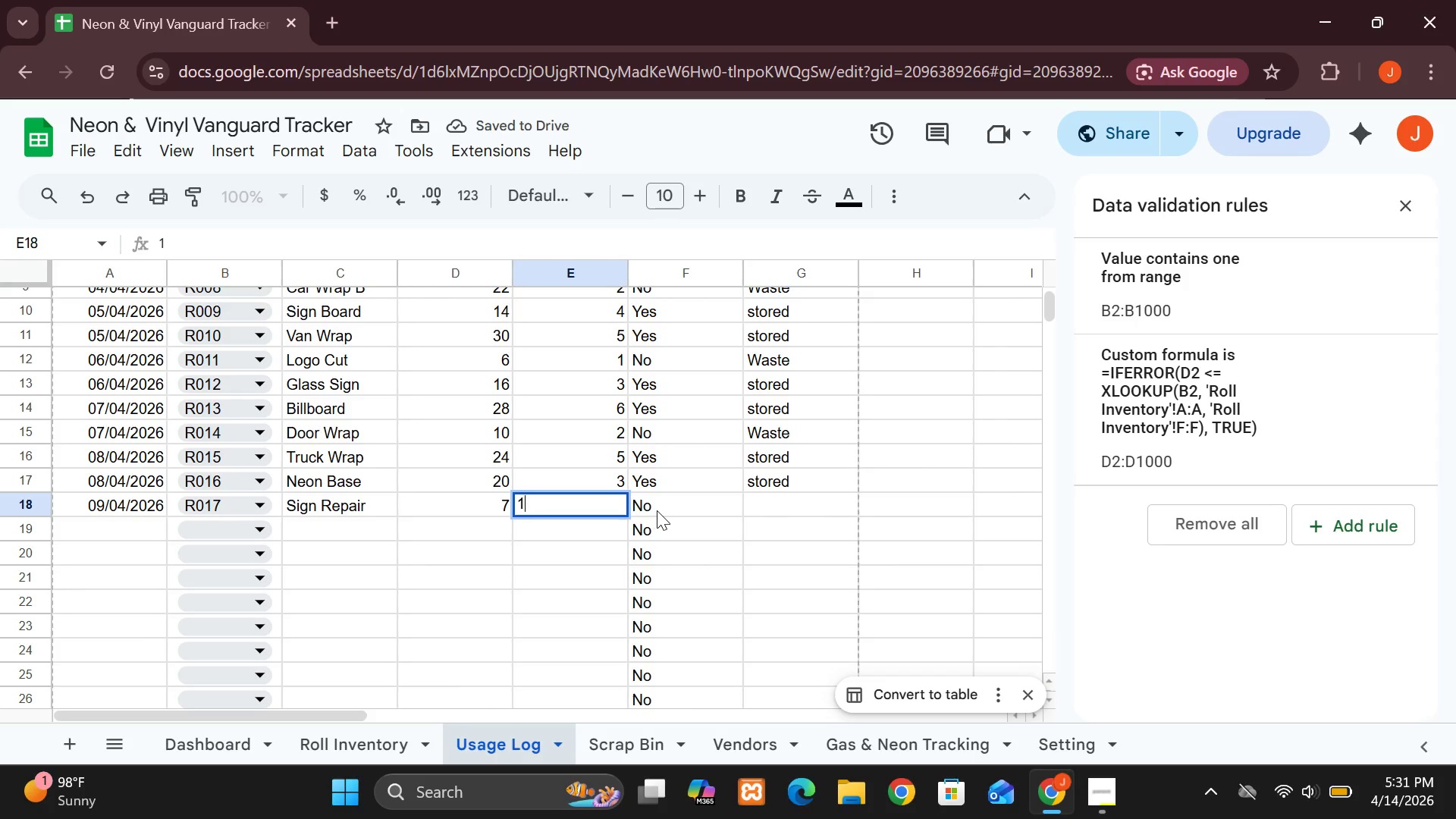 
left_click([769, 508])
 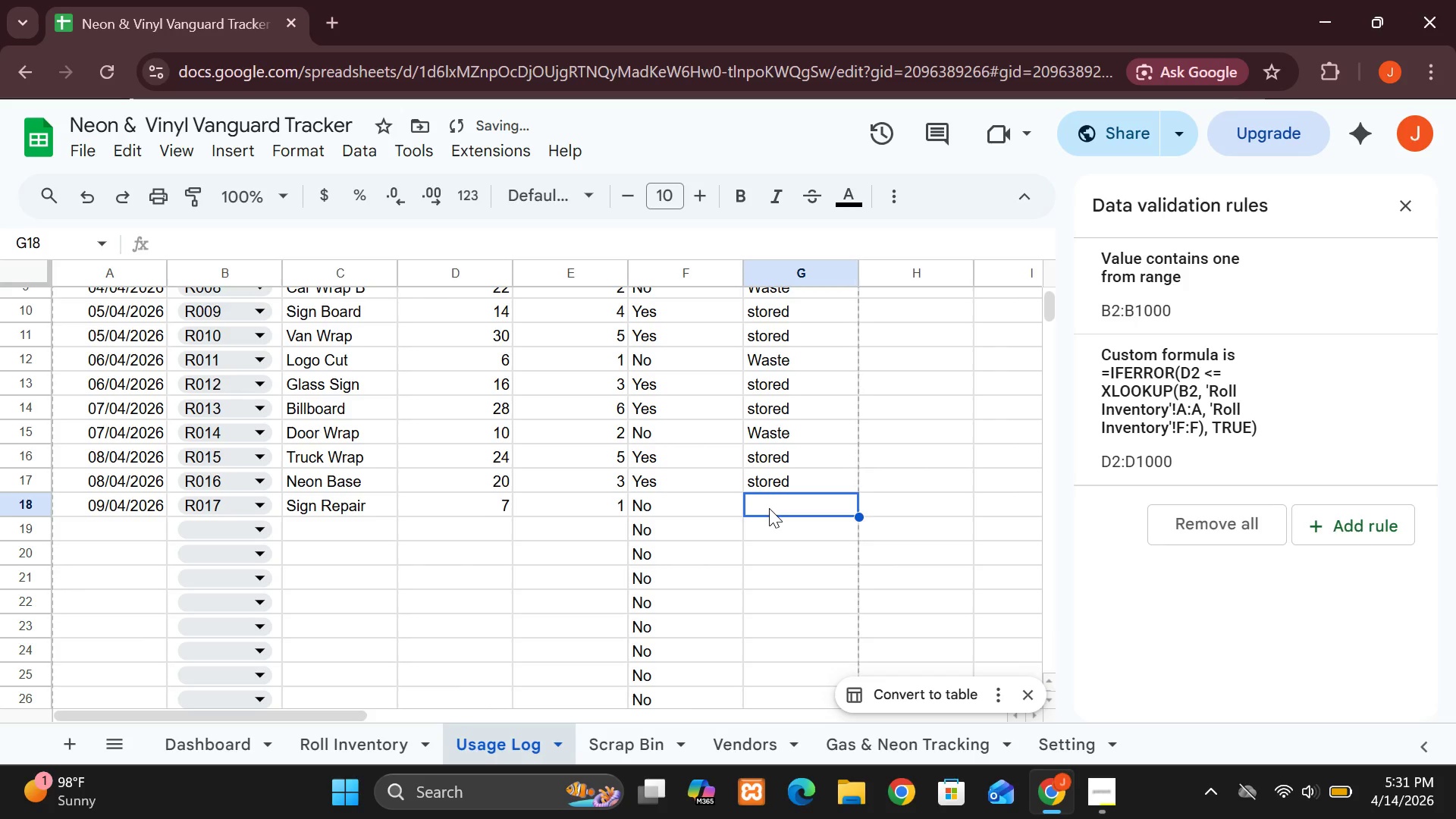 
key(W)
 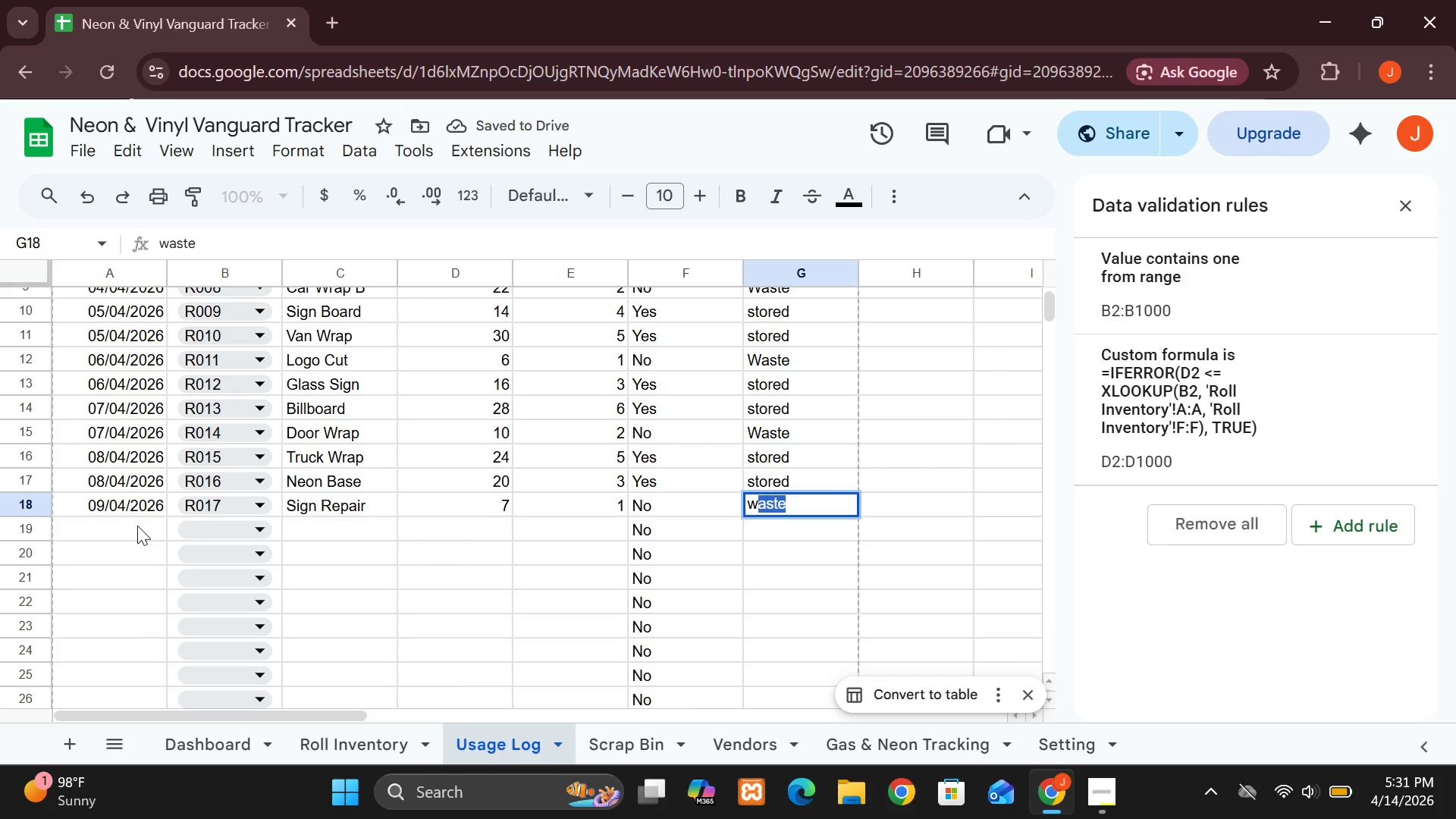 
left_click([136, 526])
 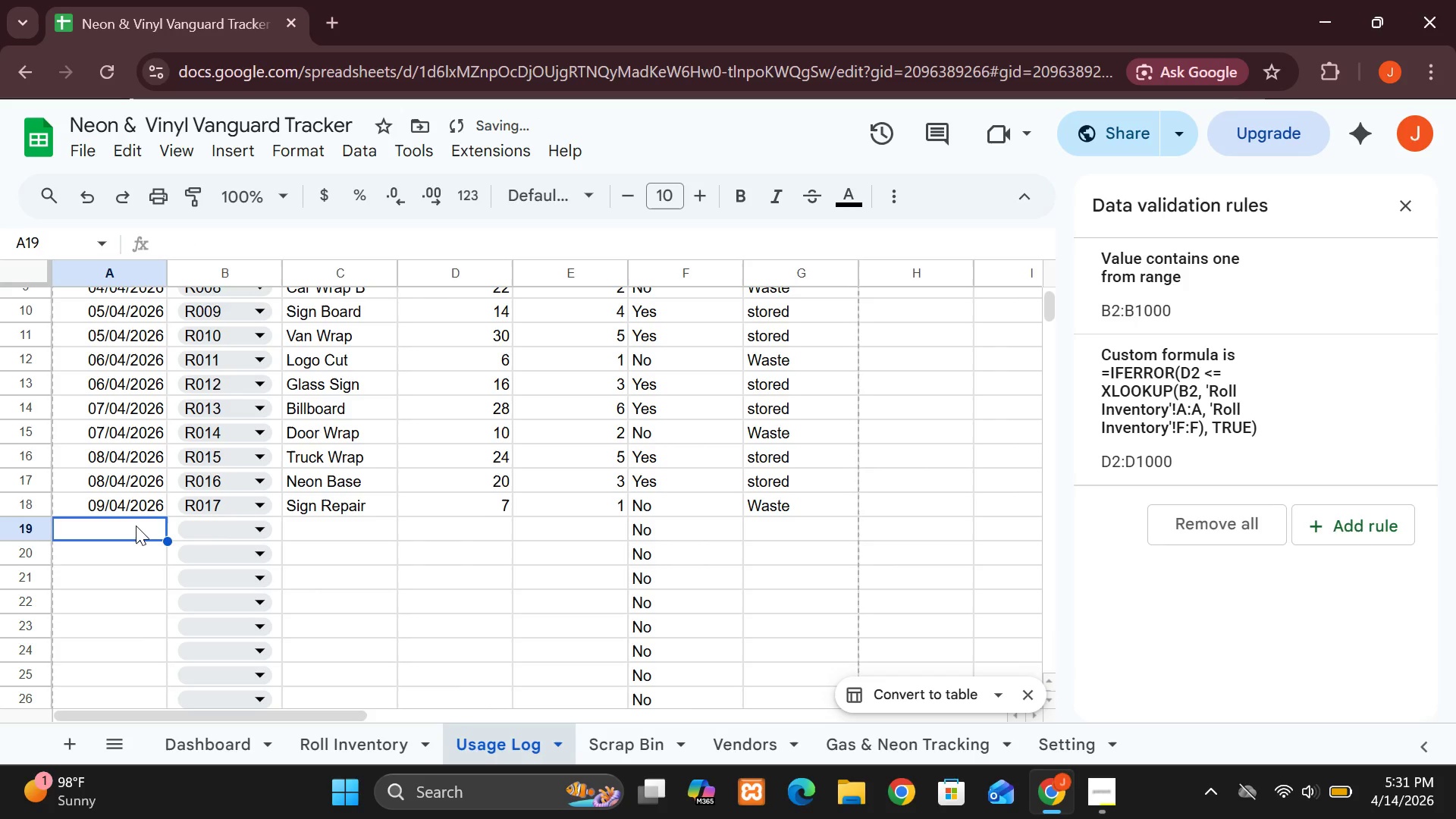 
type(09/04/2026)
 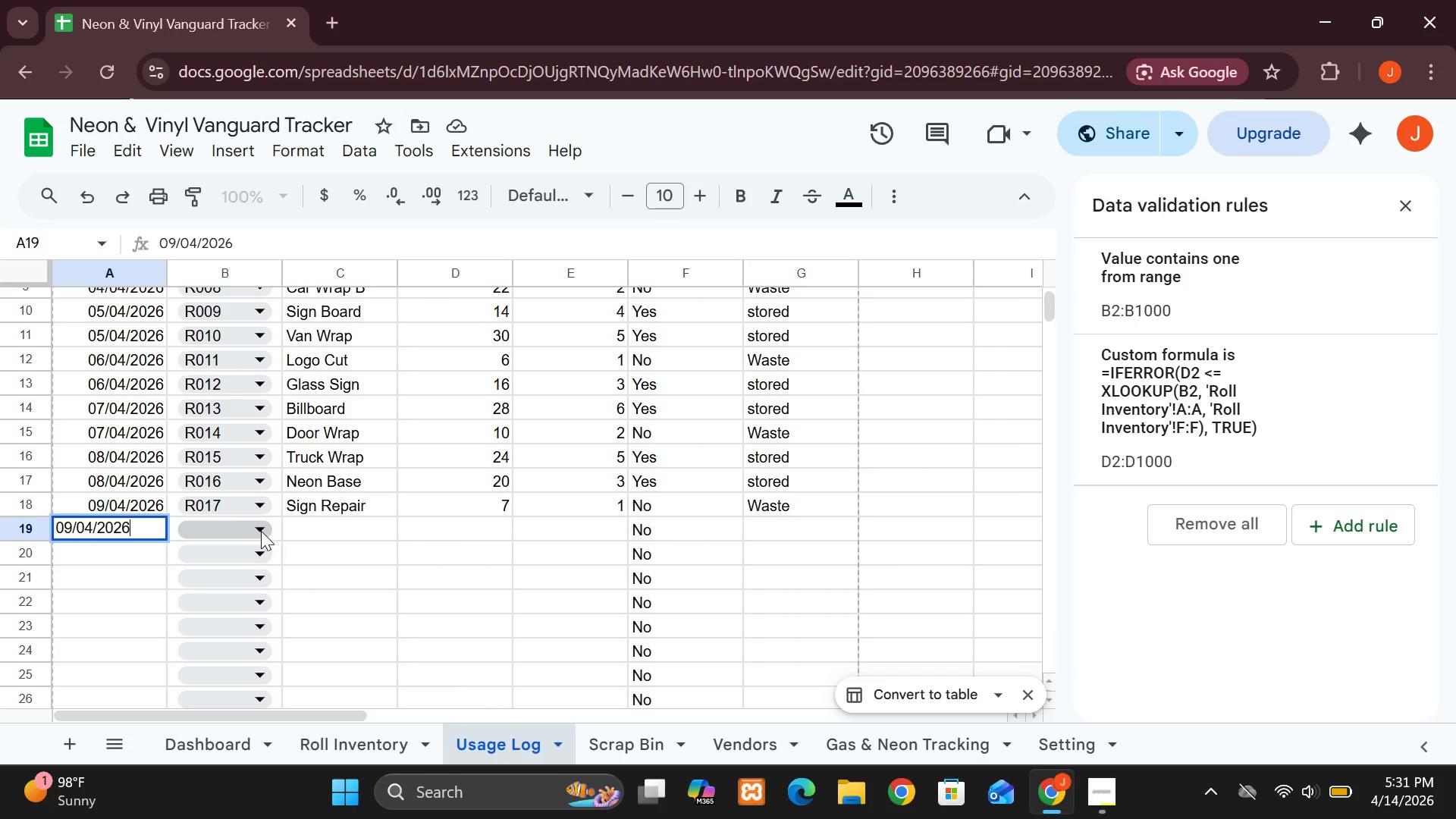 
left_click([261, 531])
 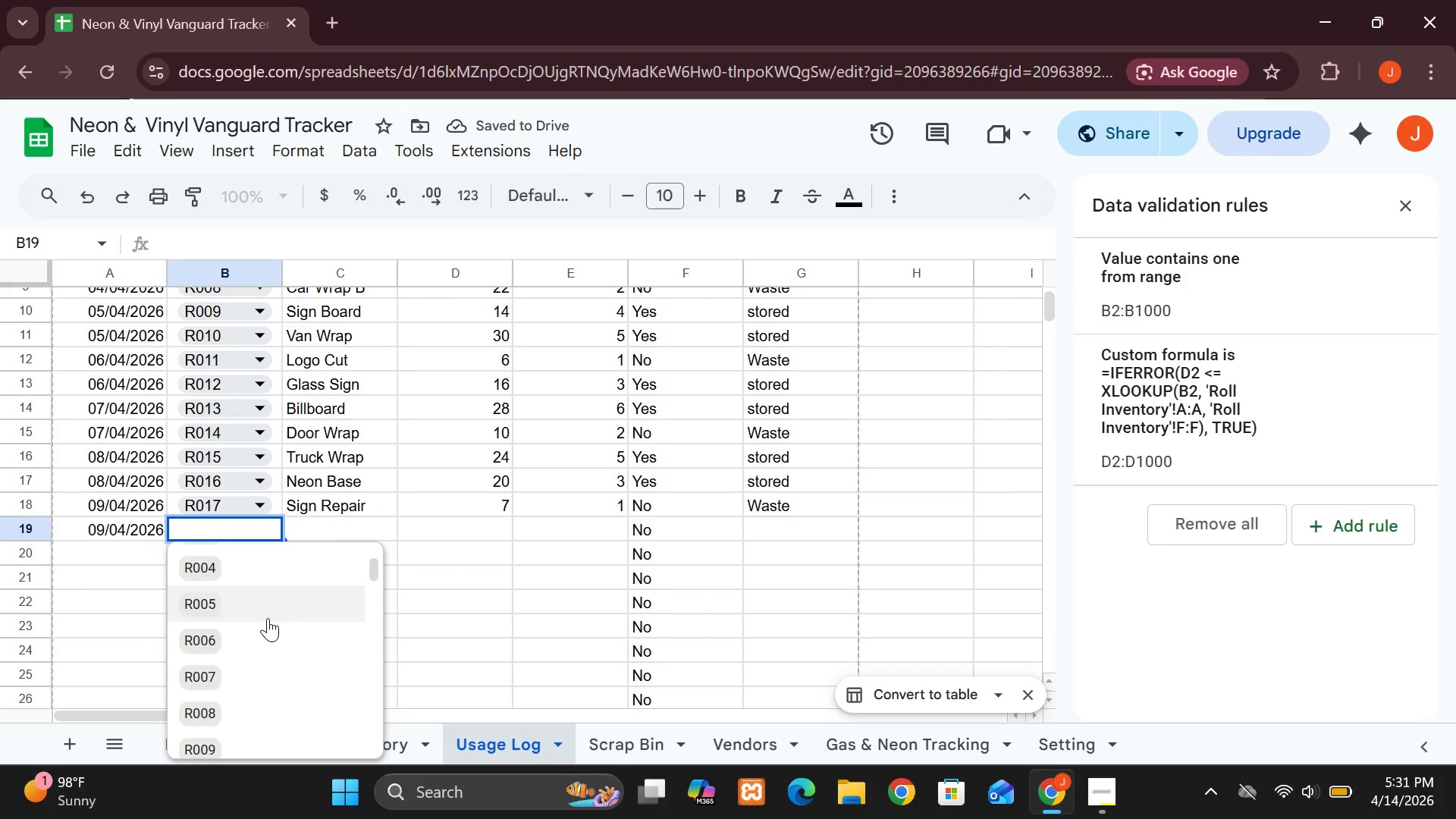 
wait(10.19)
 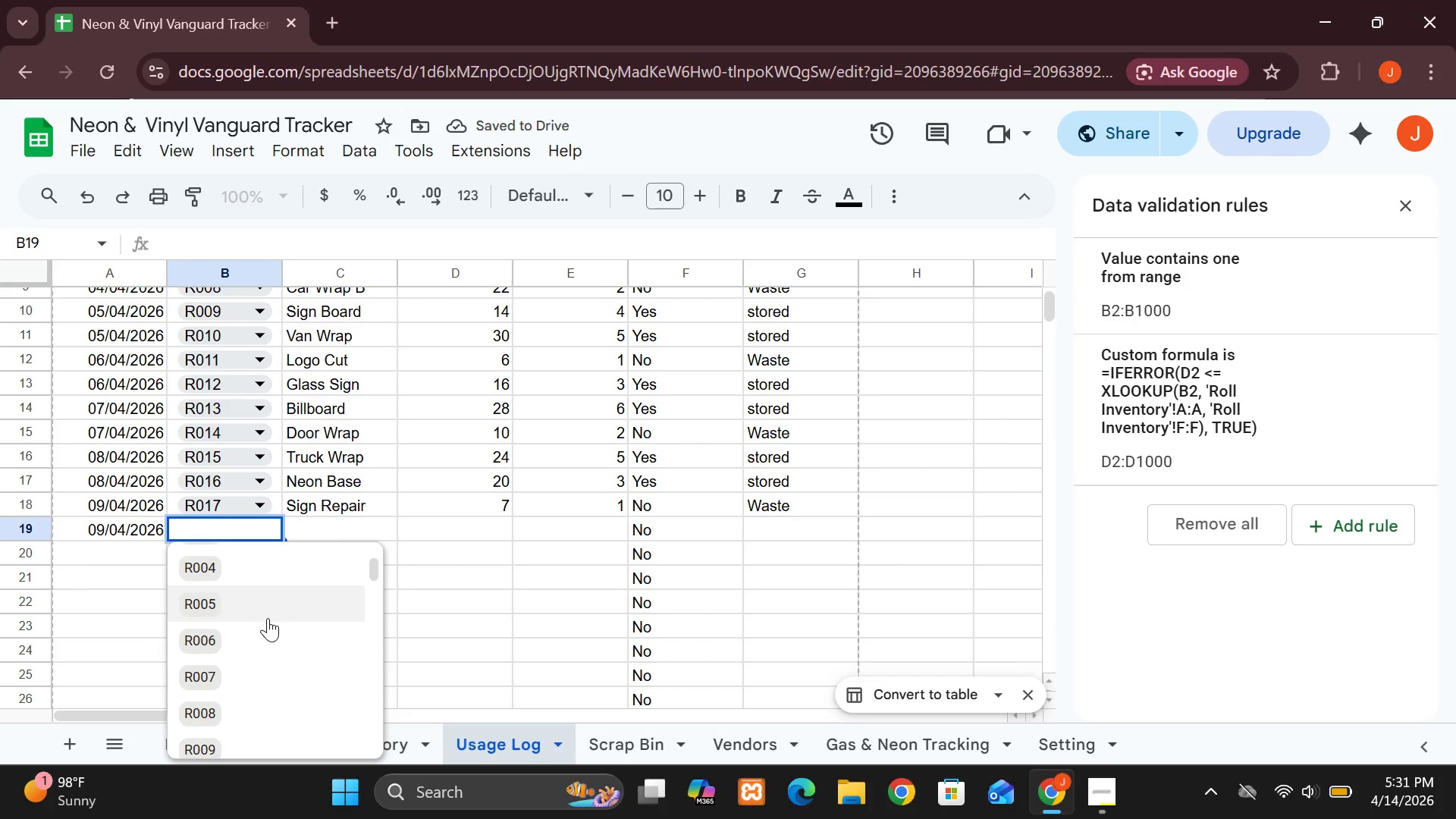 
left_click([202, 560])
 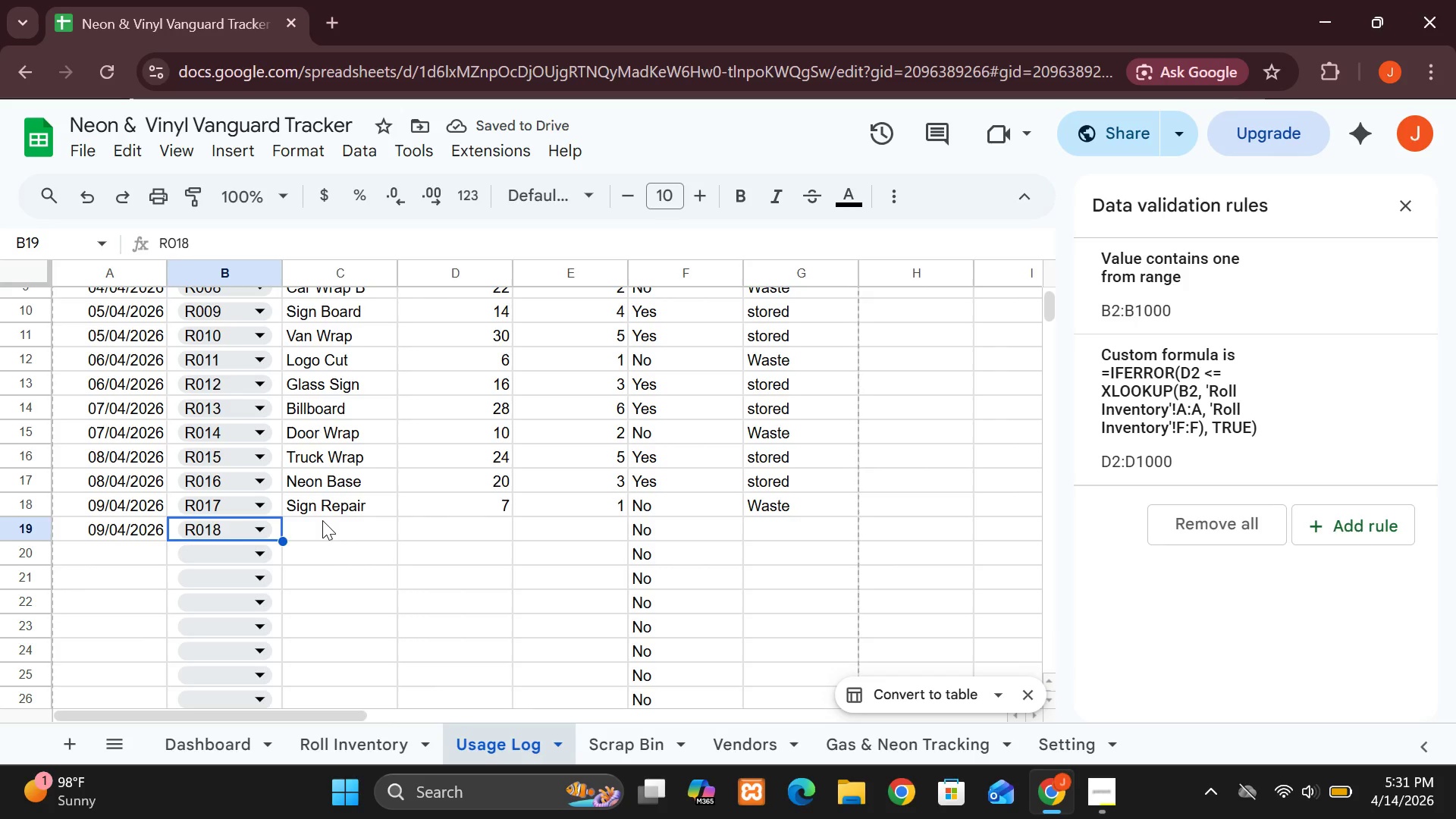 
left_click([322, 520])
 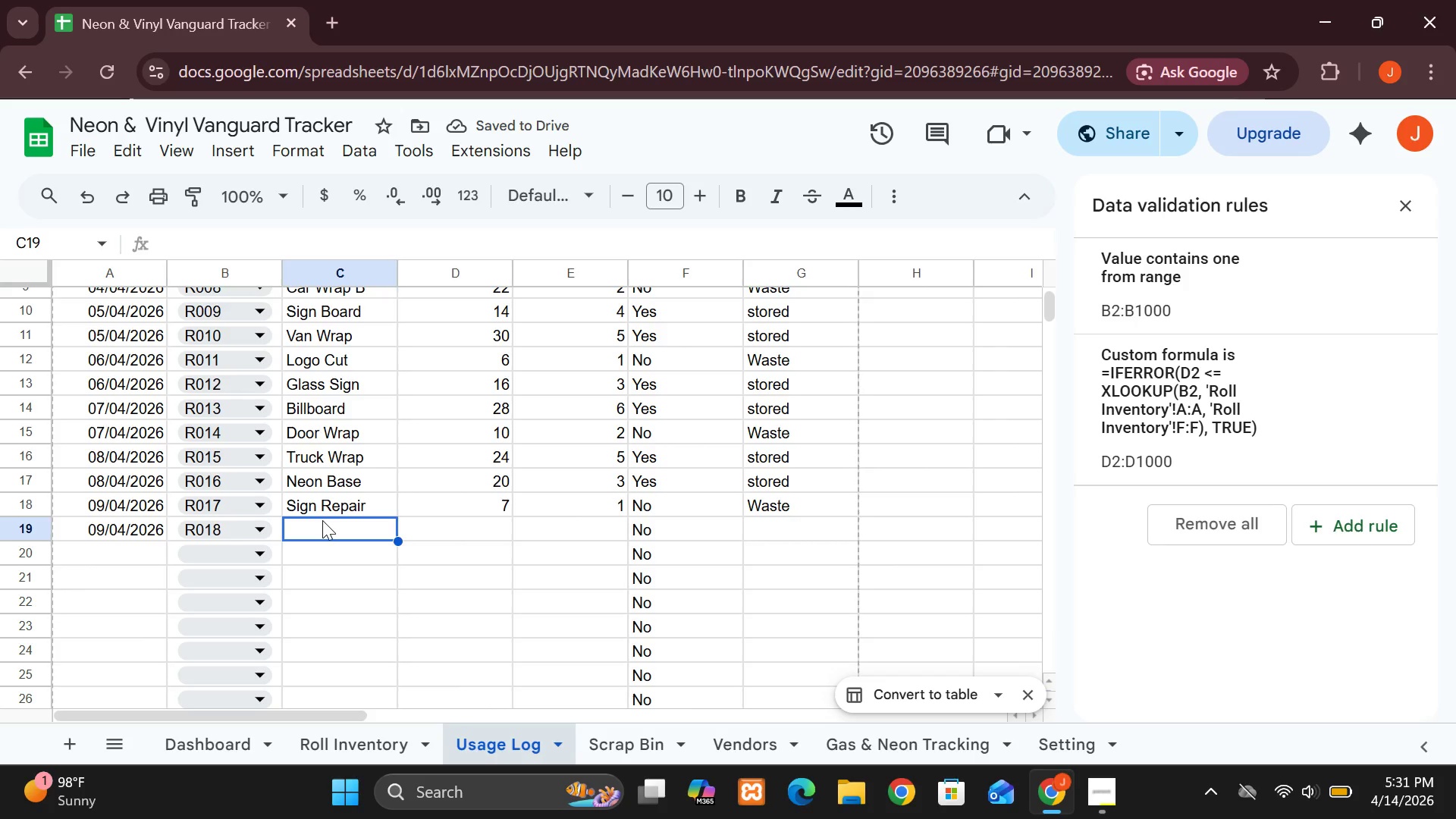 
type(Car Wrap)
 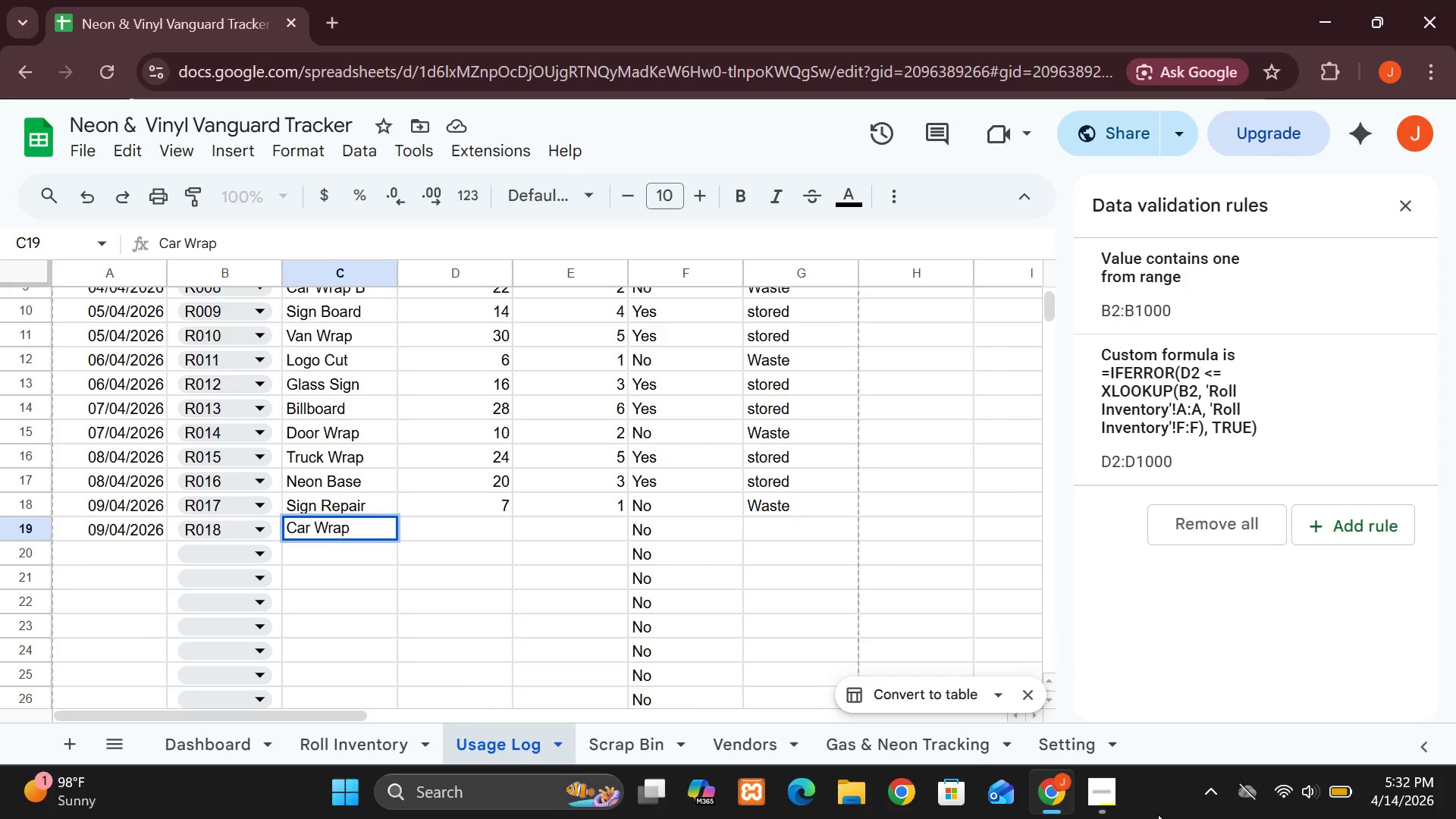 
left_click([1101, 791])